 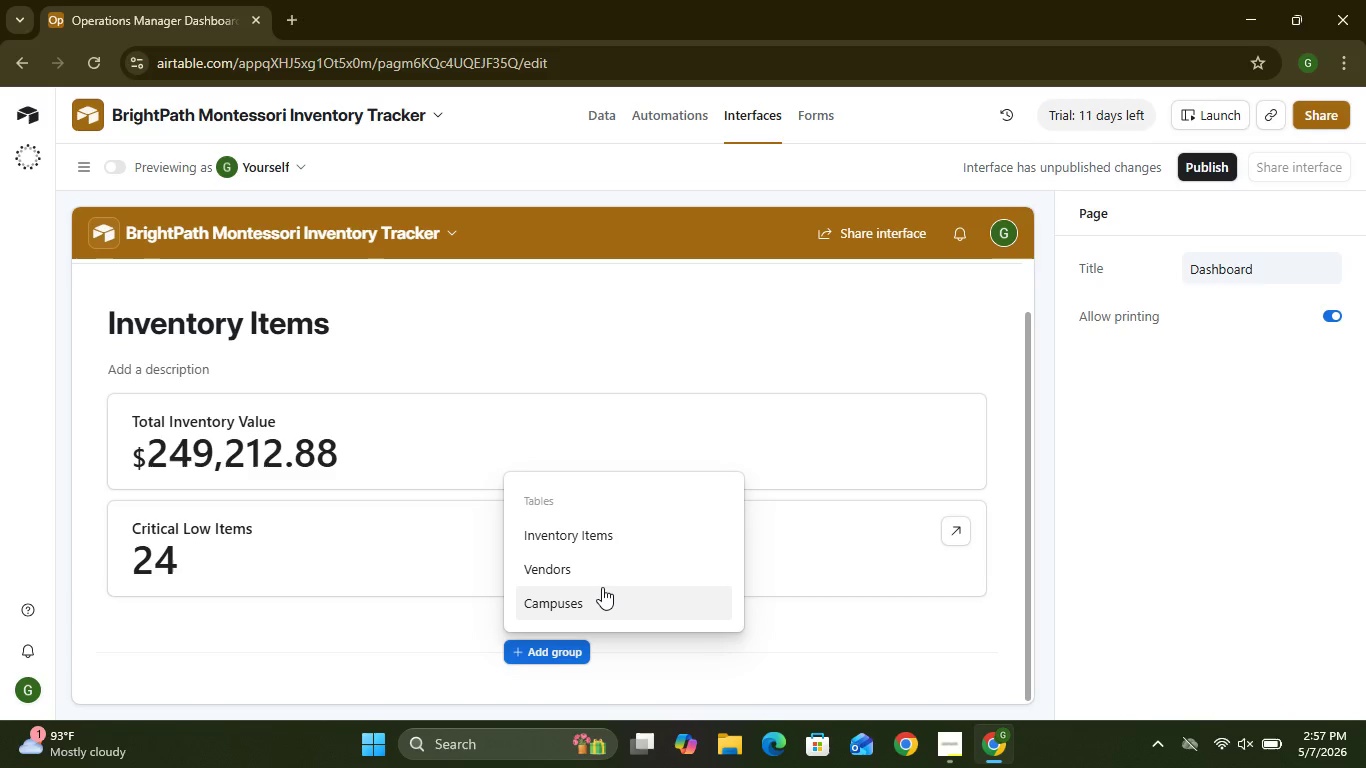 
left_click([545, 571])
 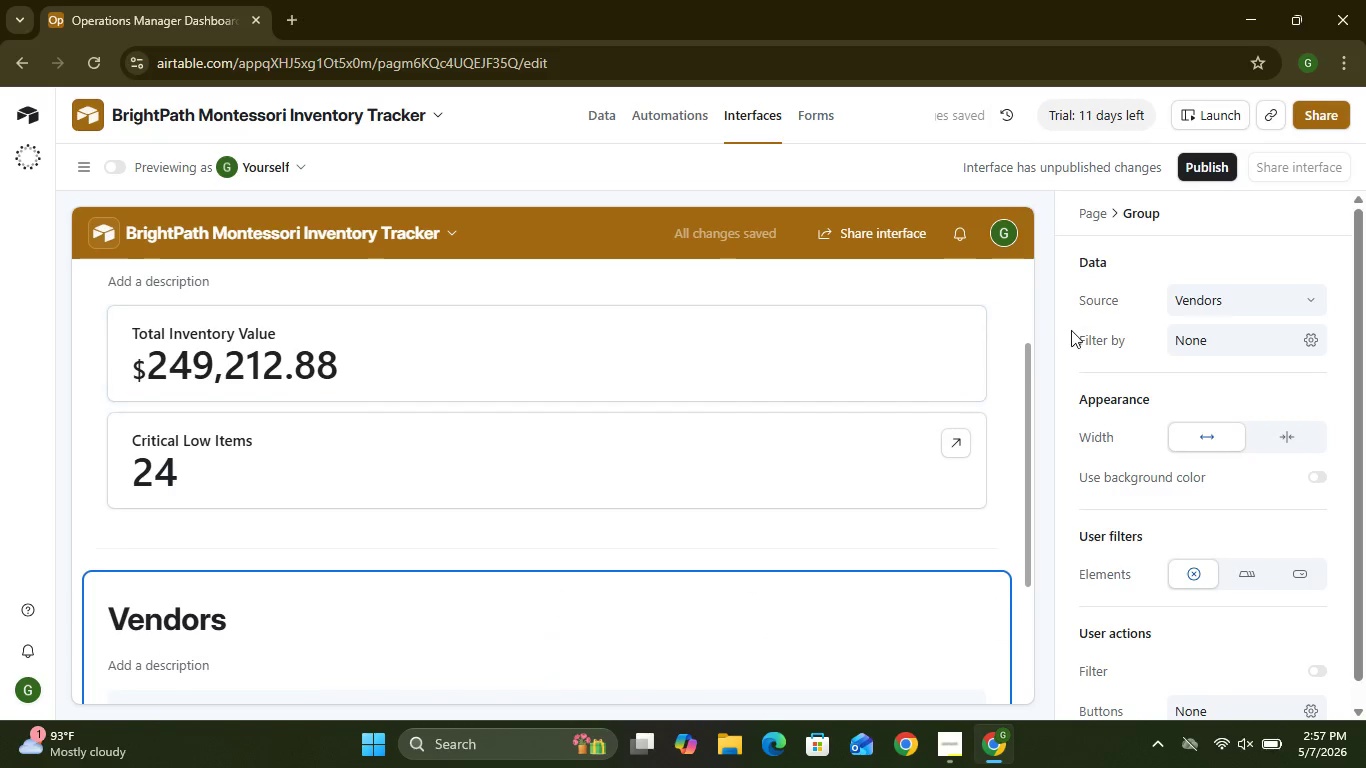 
left_click([1292, 307])
 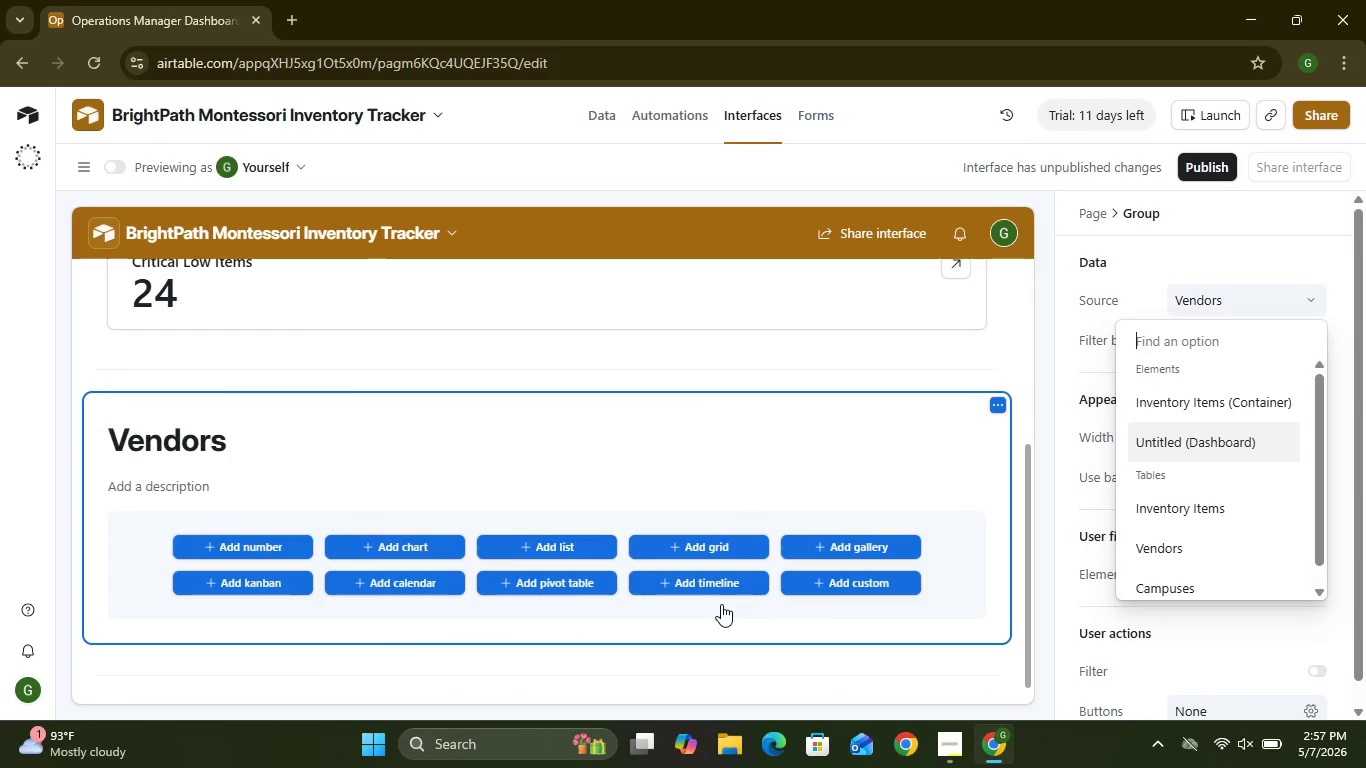 
wait(13.7)
 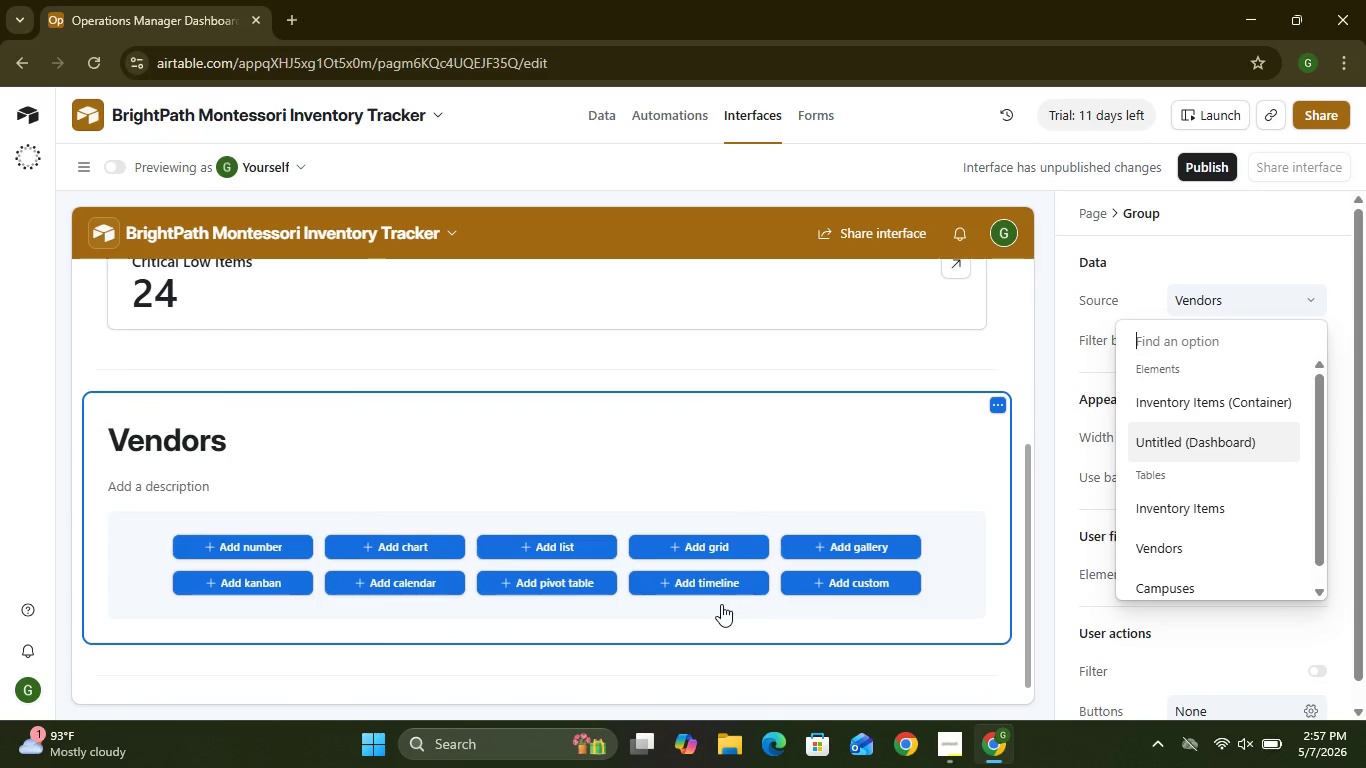 
left_click([1001, 414])
 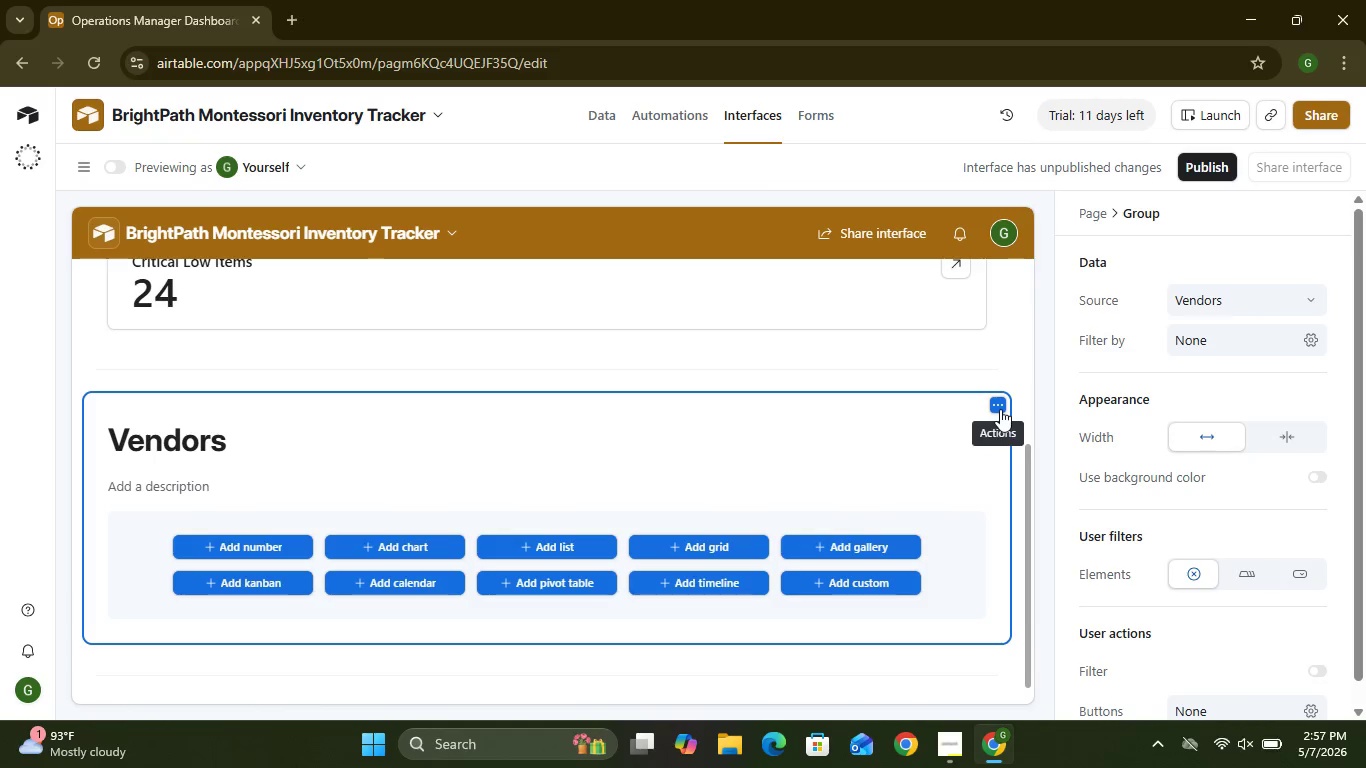 
left_click([1000, 409])
 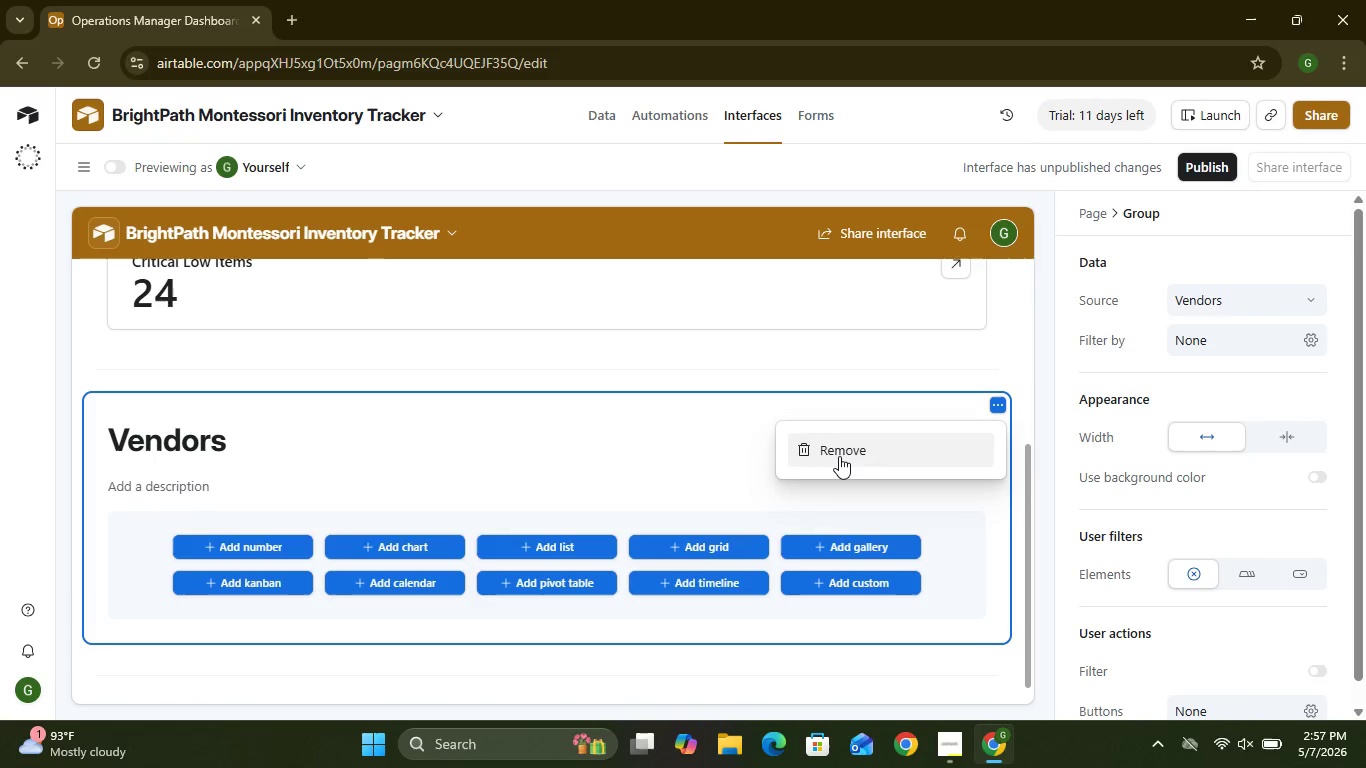 
left_click([836, 456])
 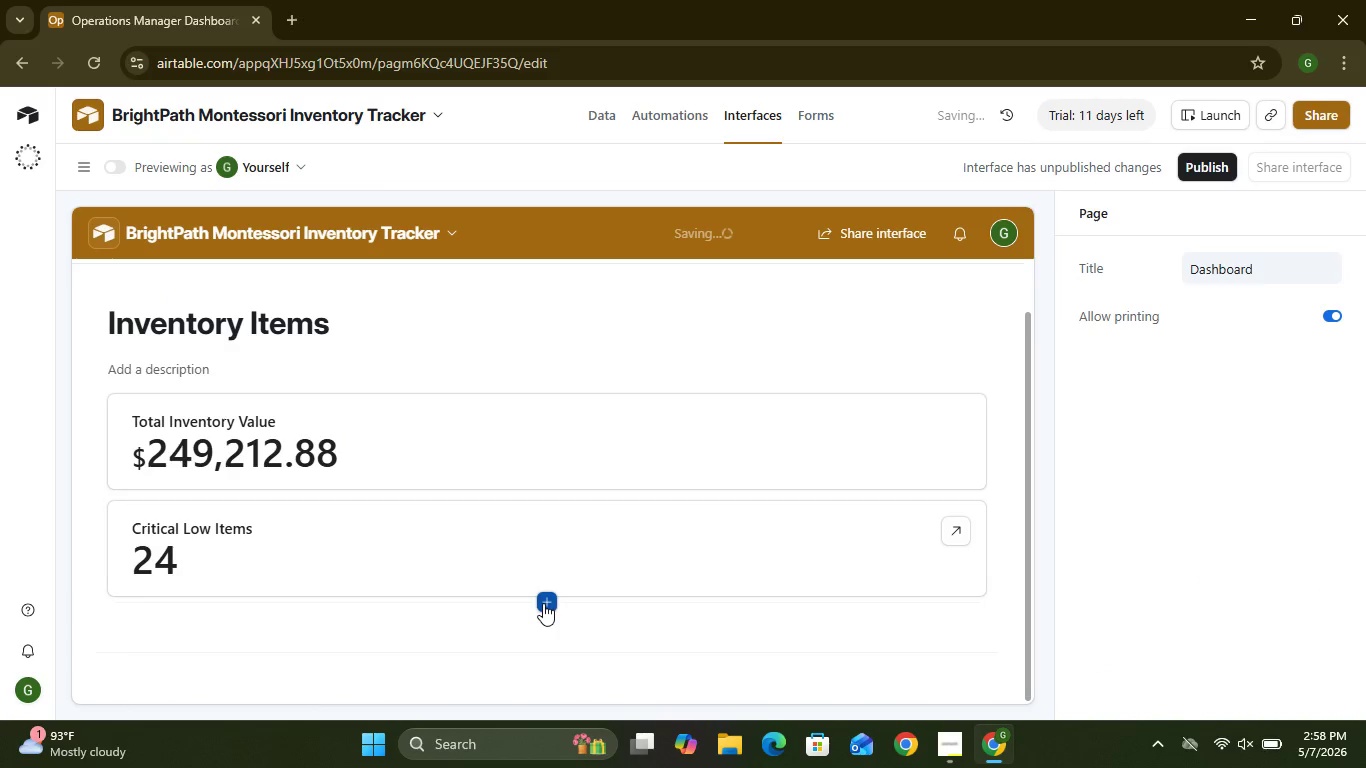 
left_click([543, 603])
 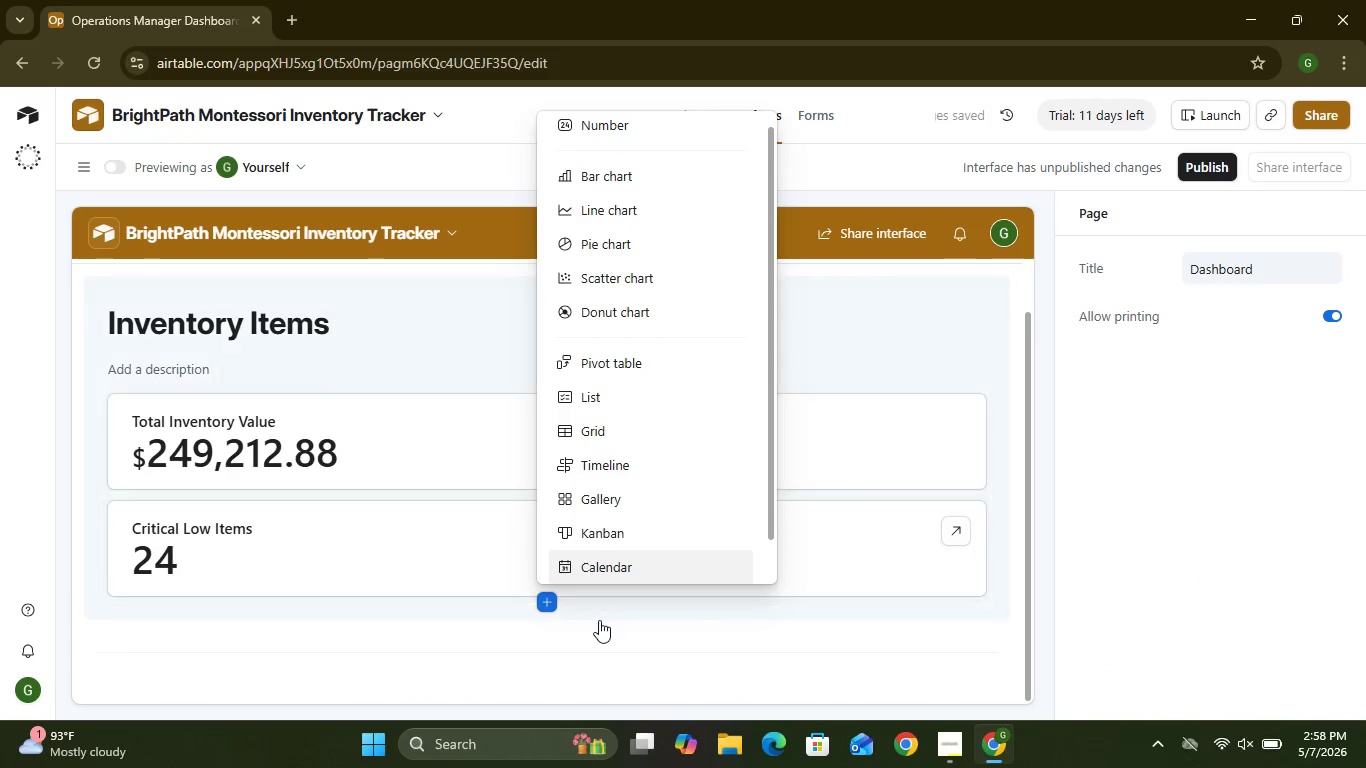 
left_click([599, 634])
 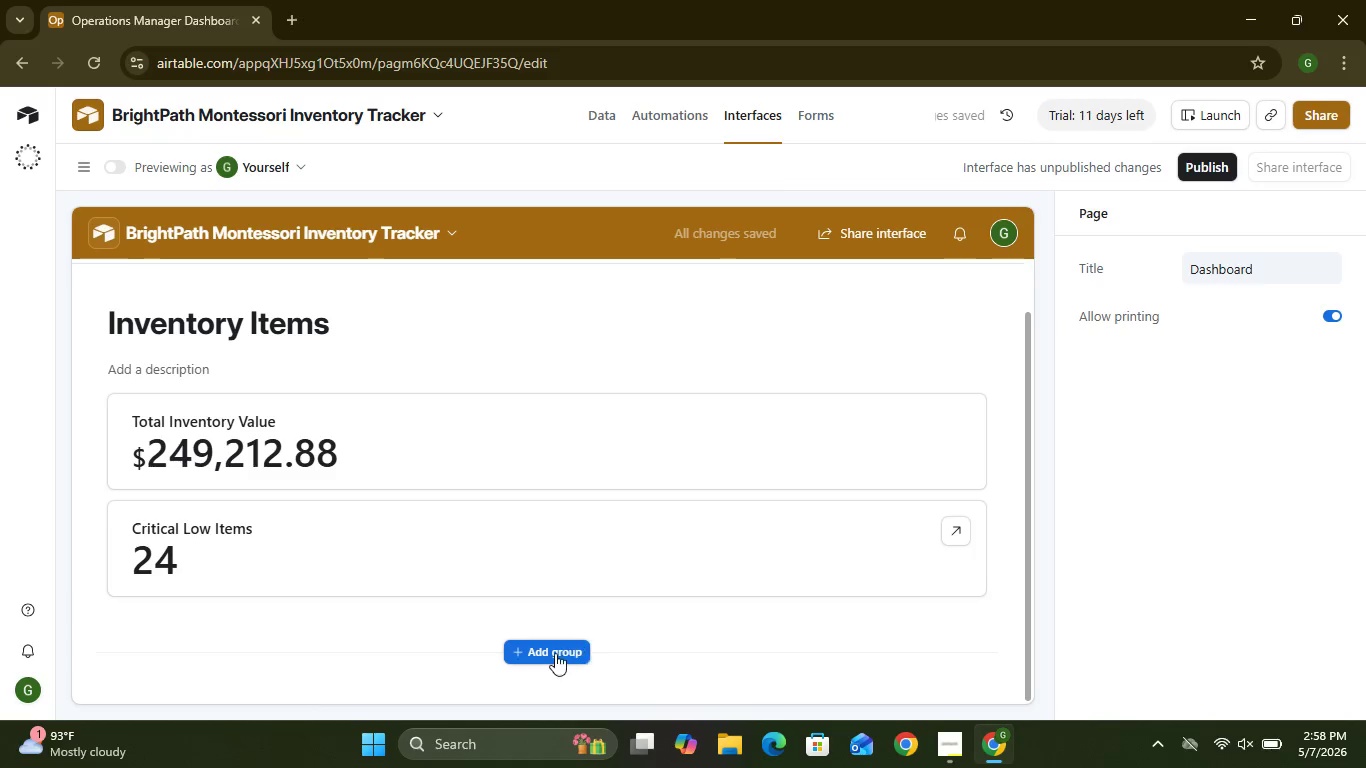 
left_click([553, 654])
 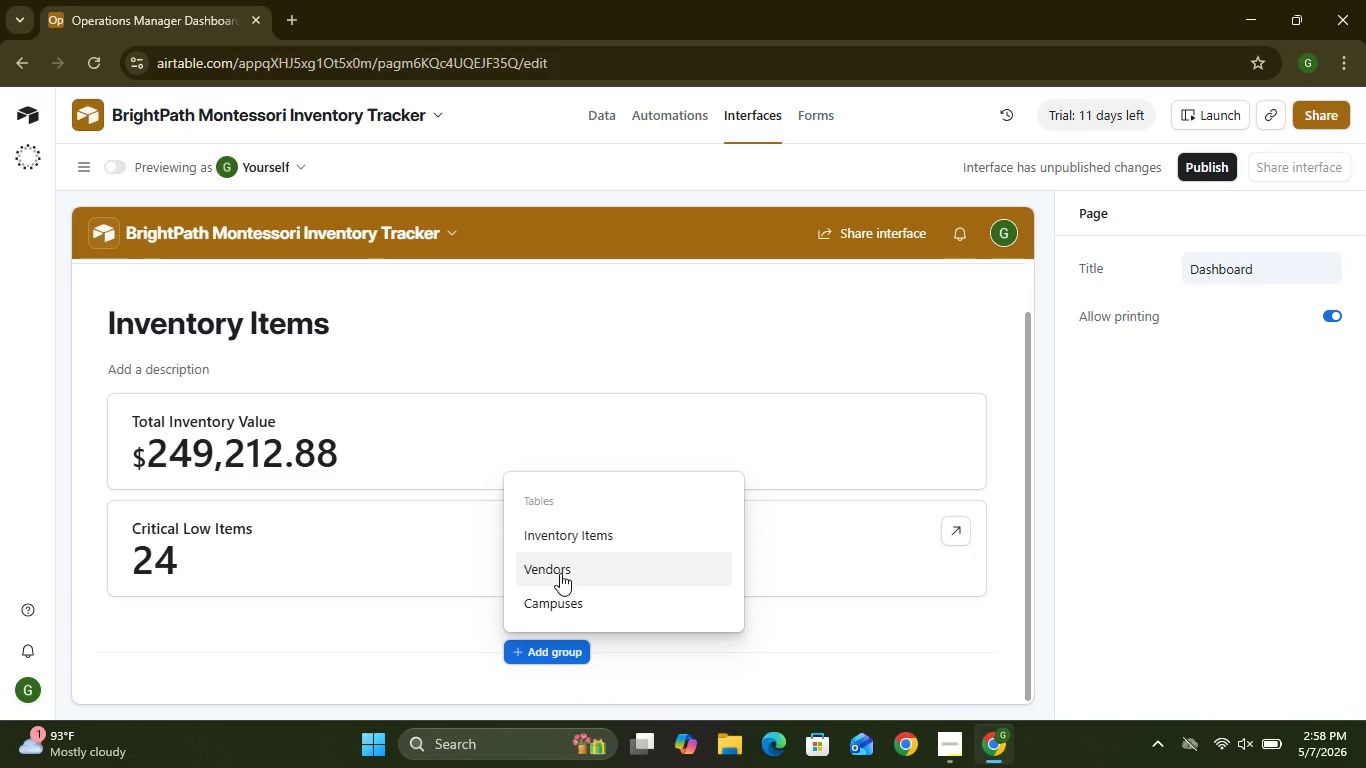 
left_click([560, 573])
 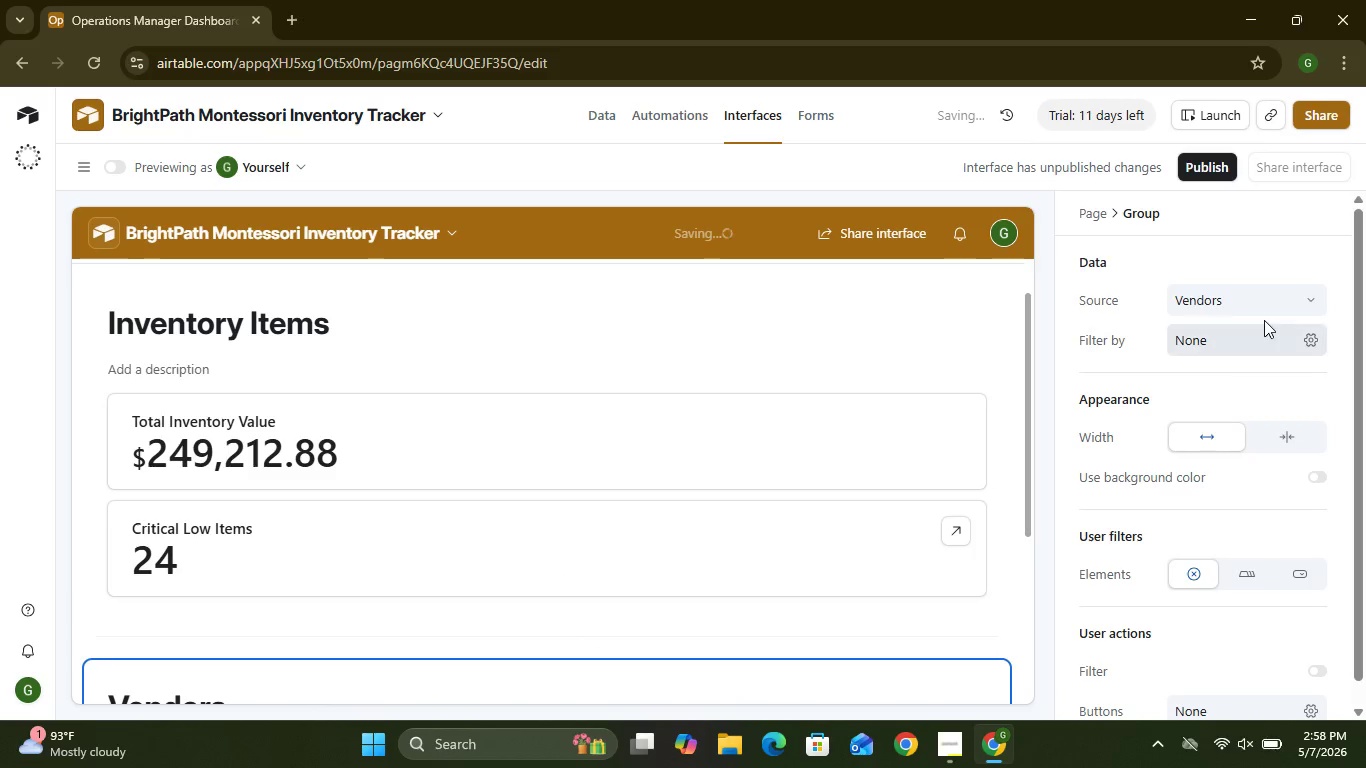 
left_click([1265, 296])
 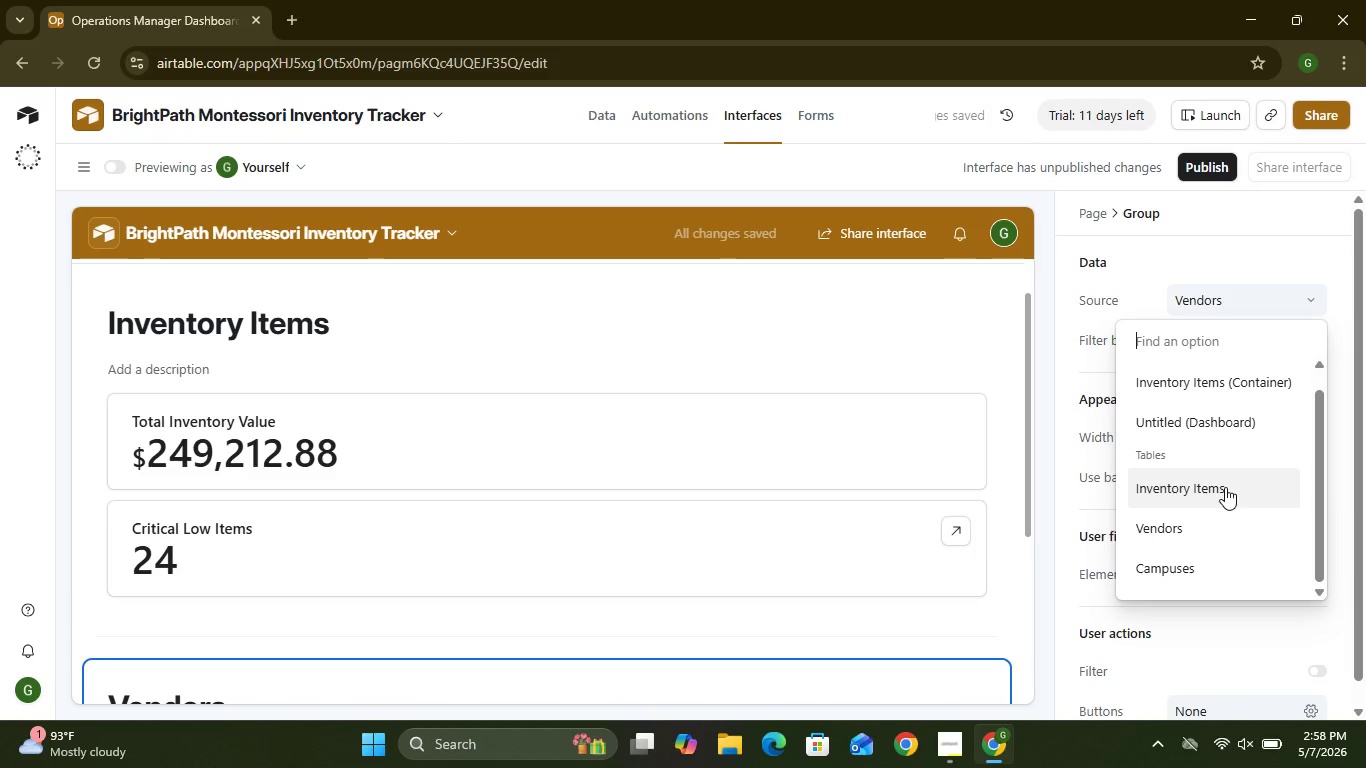 
left_click([1161, 570])
 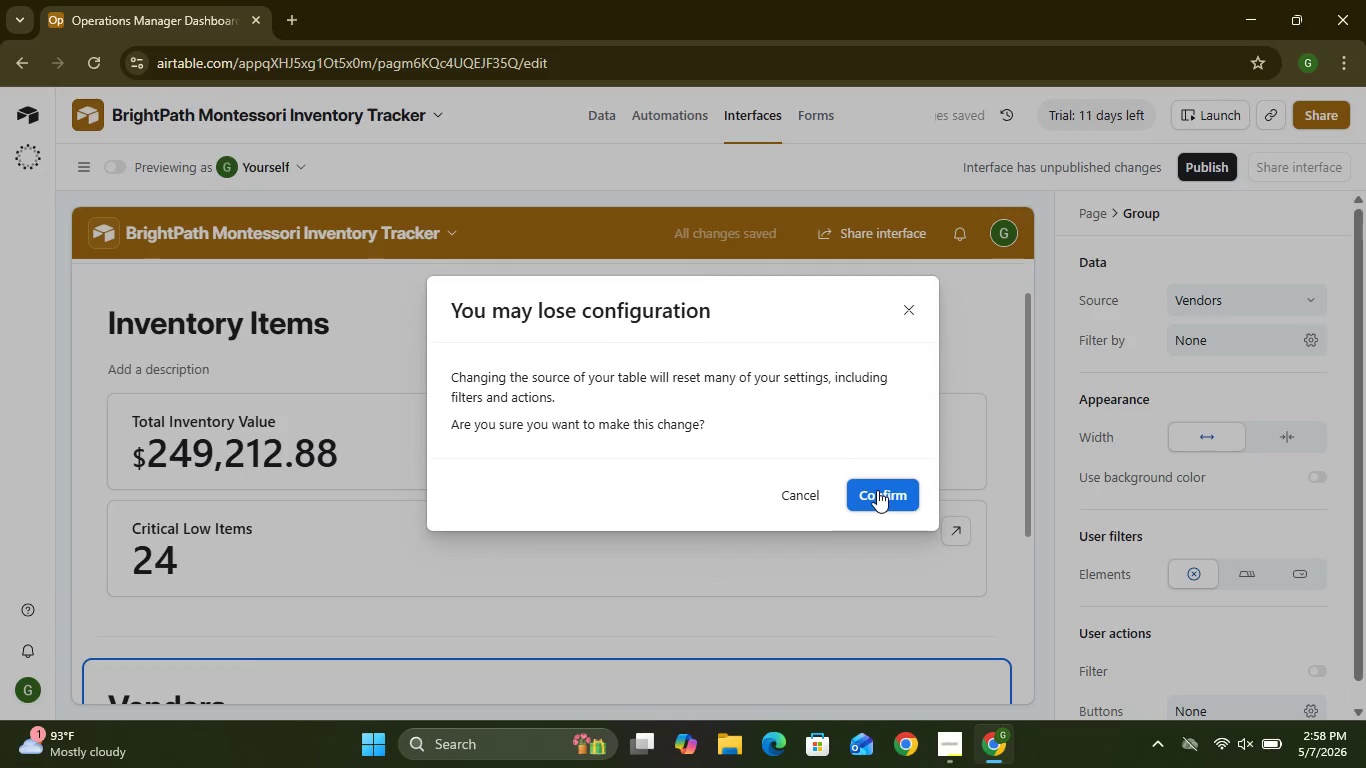 
left_click([877, 490])
 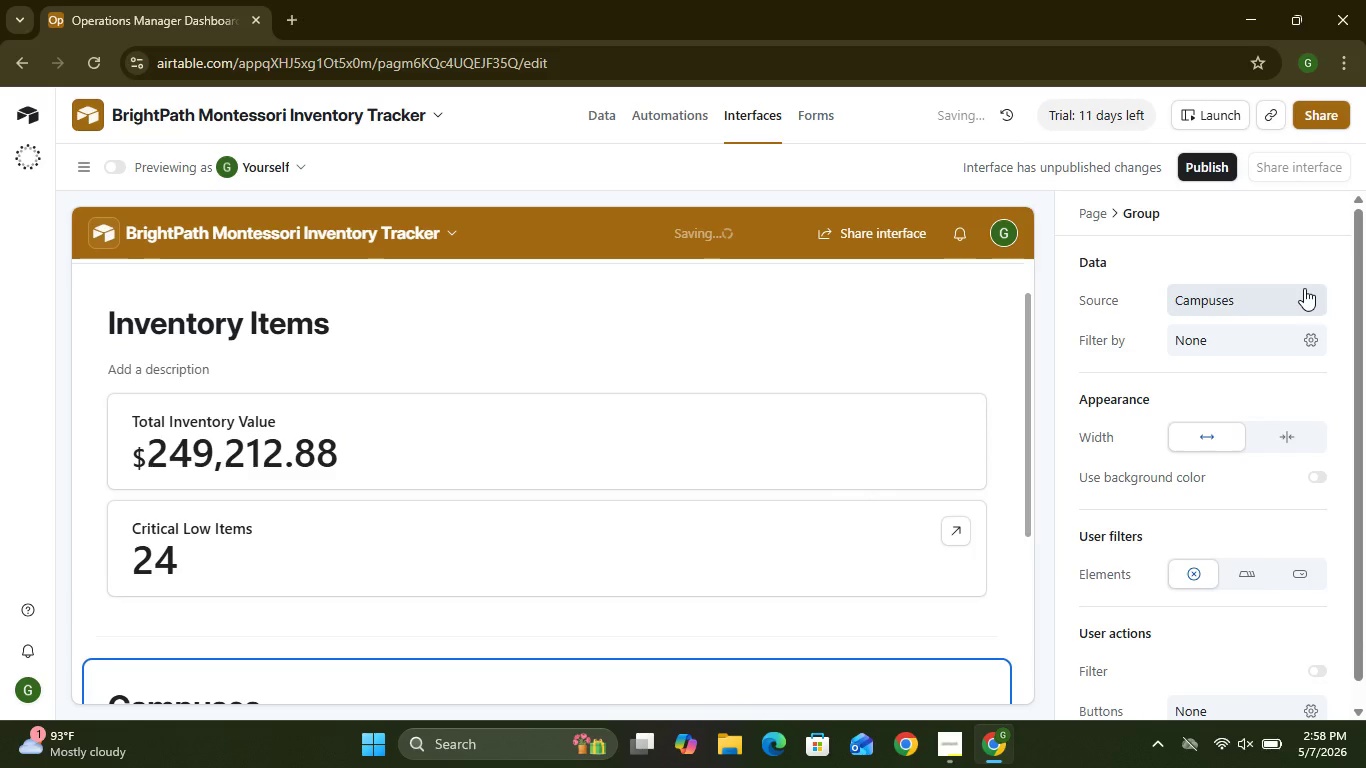 
left_click([1312, 299])
 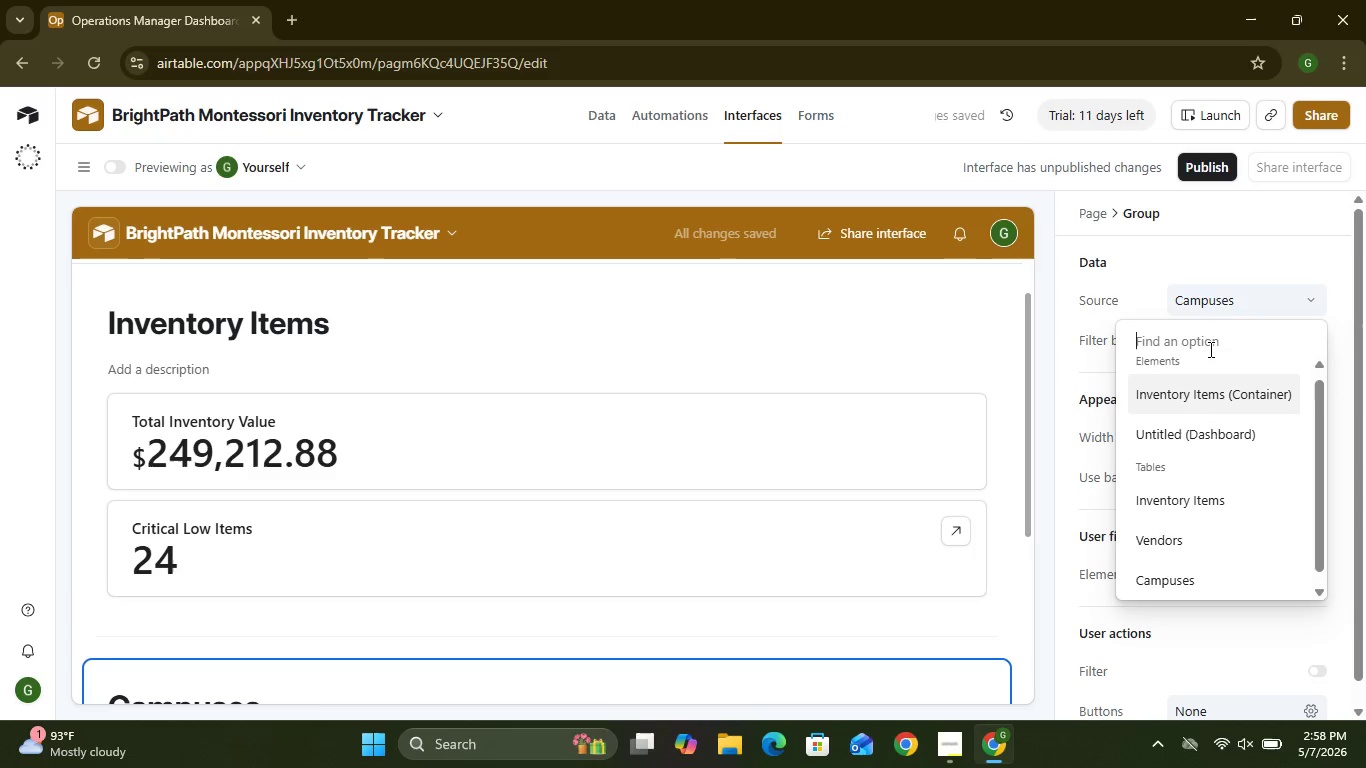 
left_click([1276, 299])
 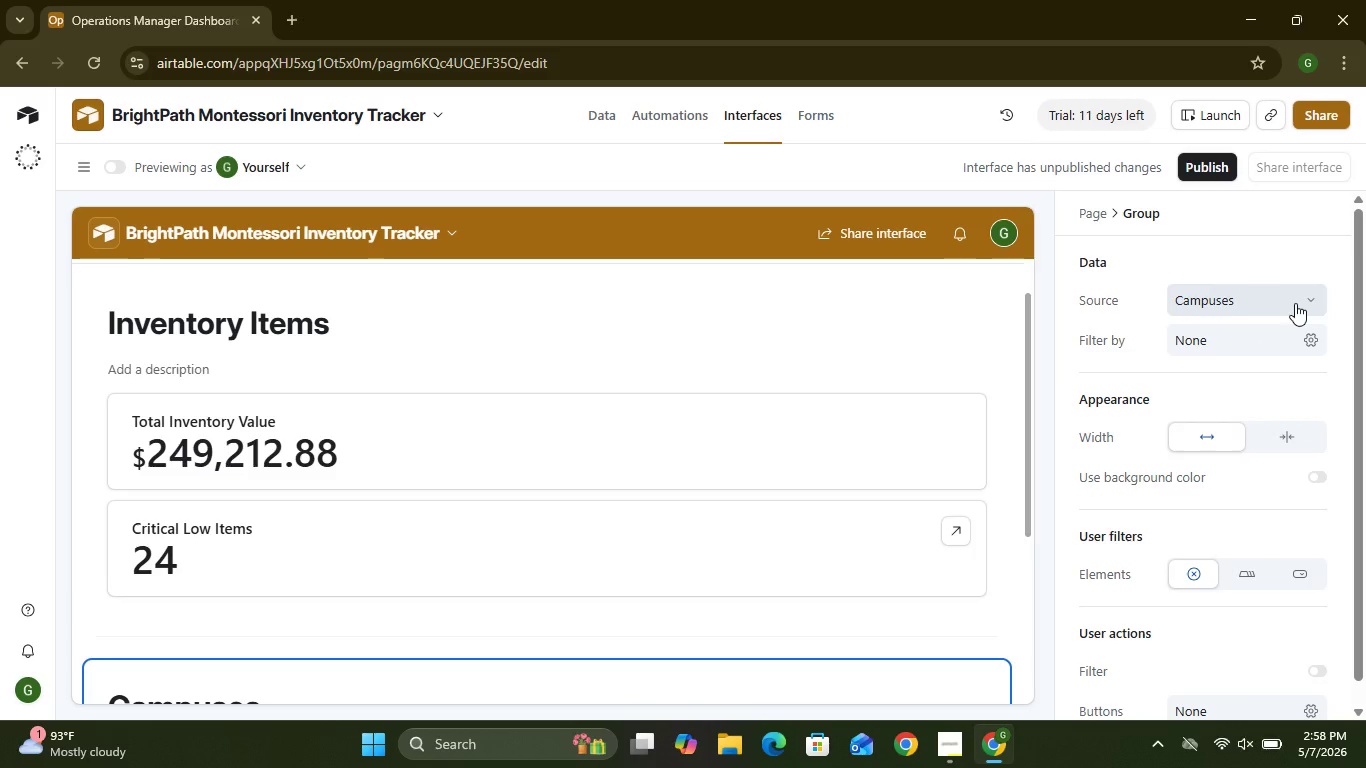 
left_click([1297, 300])
 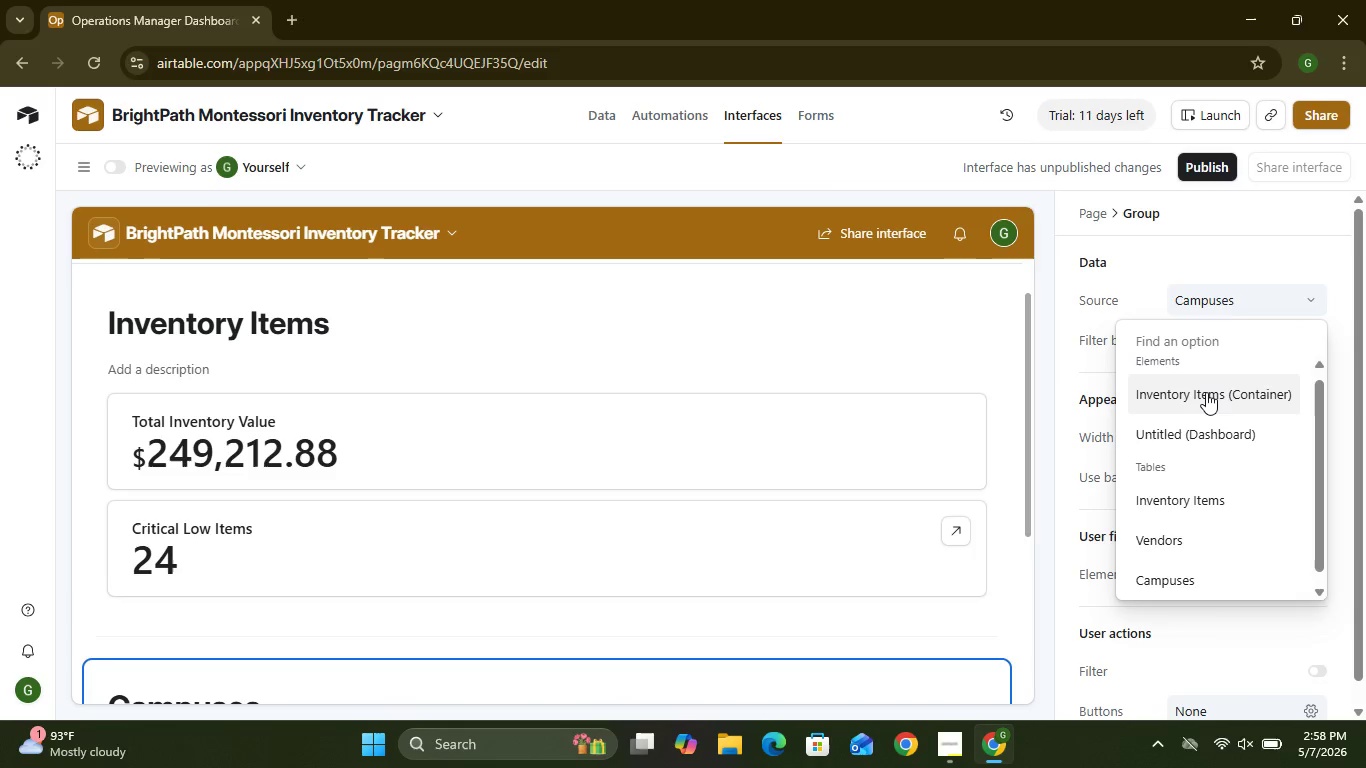 
left_click([1206, 392])
 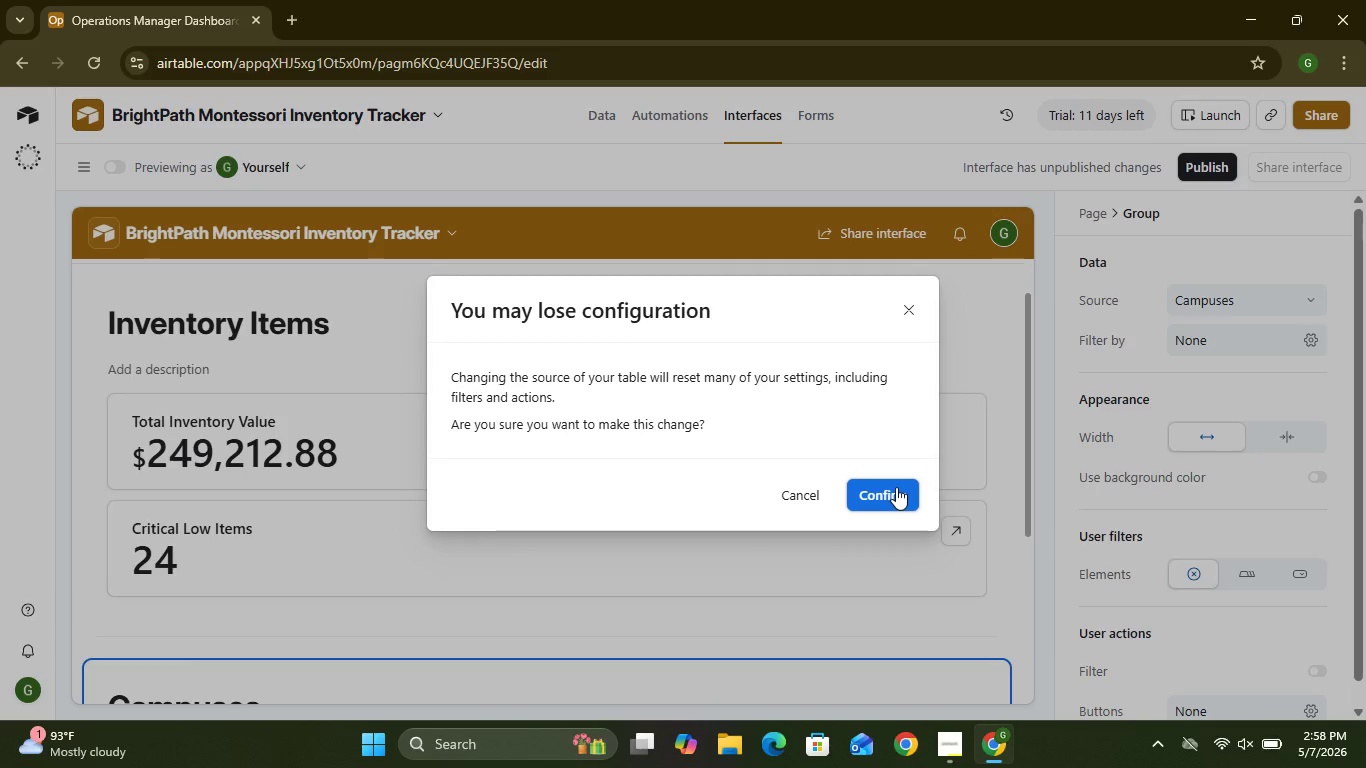 
left_click([896, 487])
 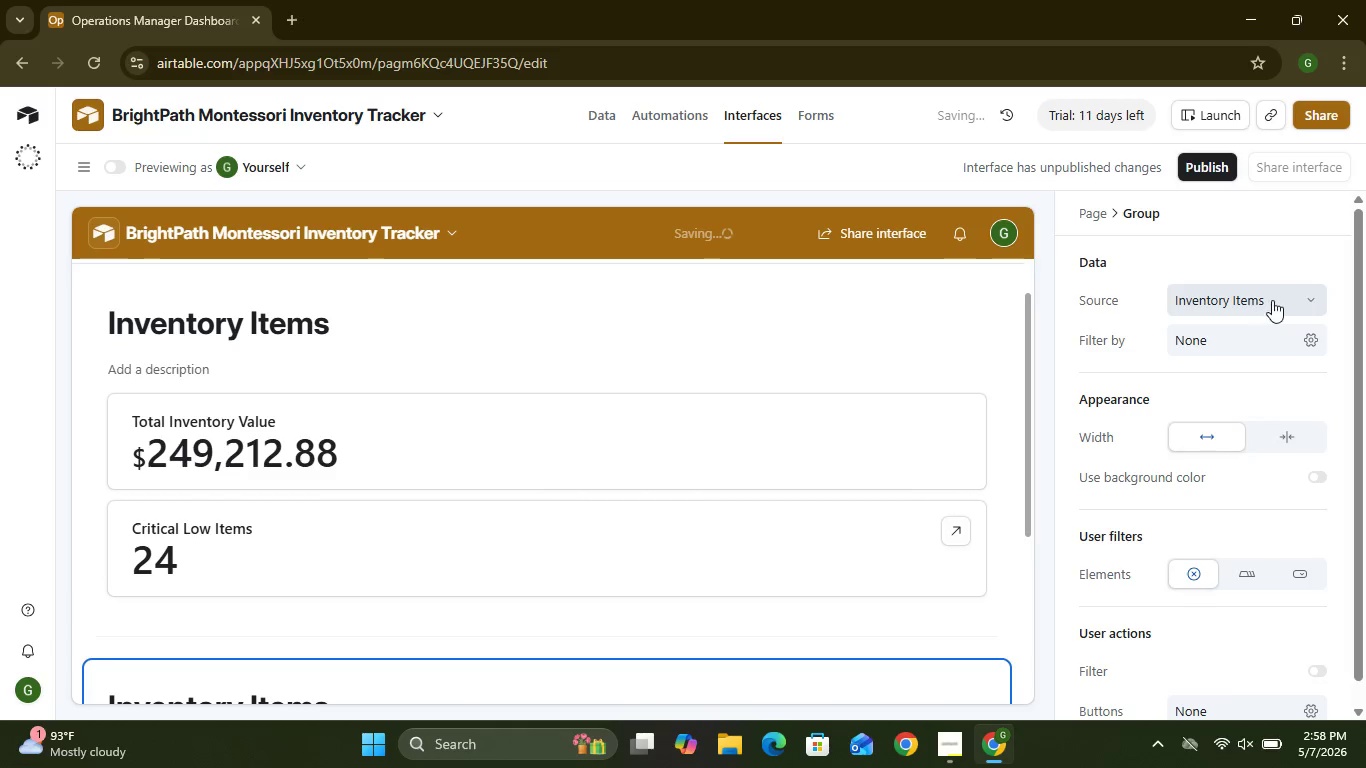 
left_click([1302, 298])
 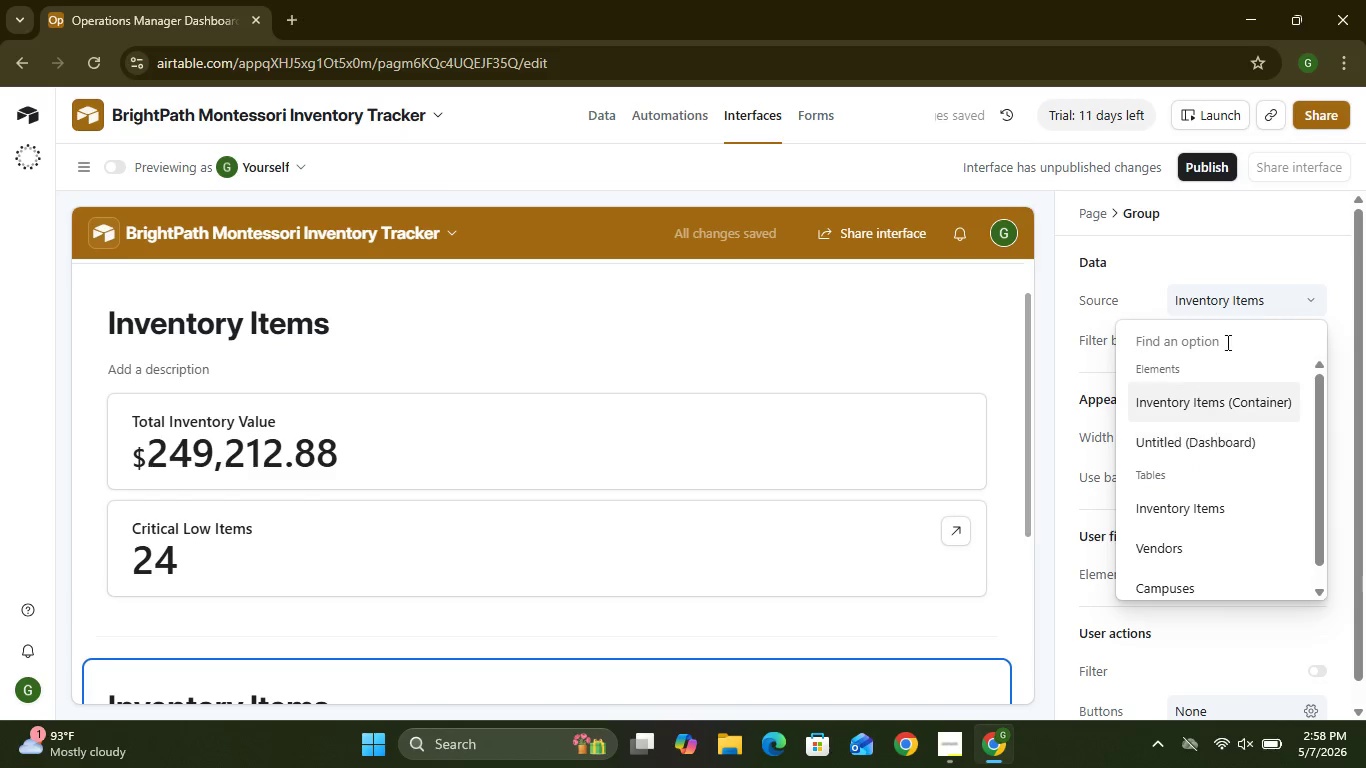 
mouse_move([783, 590])
 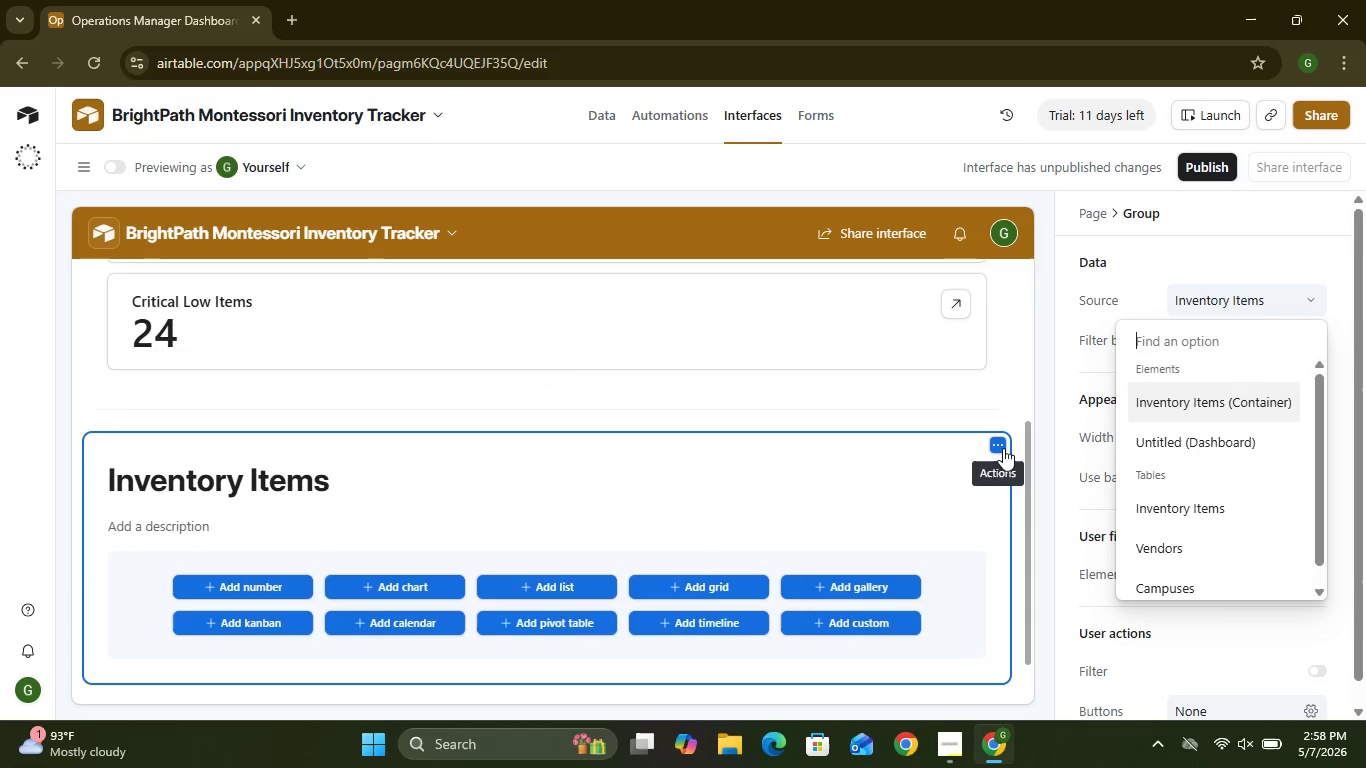 
left_click([1003, 448])
 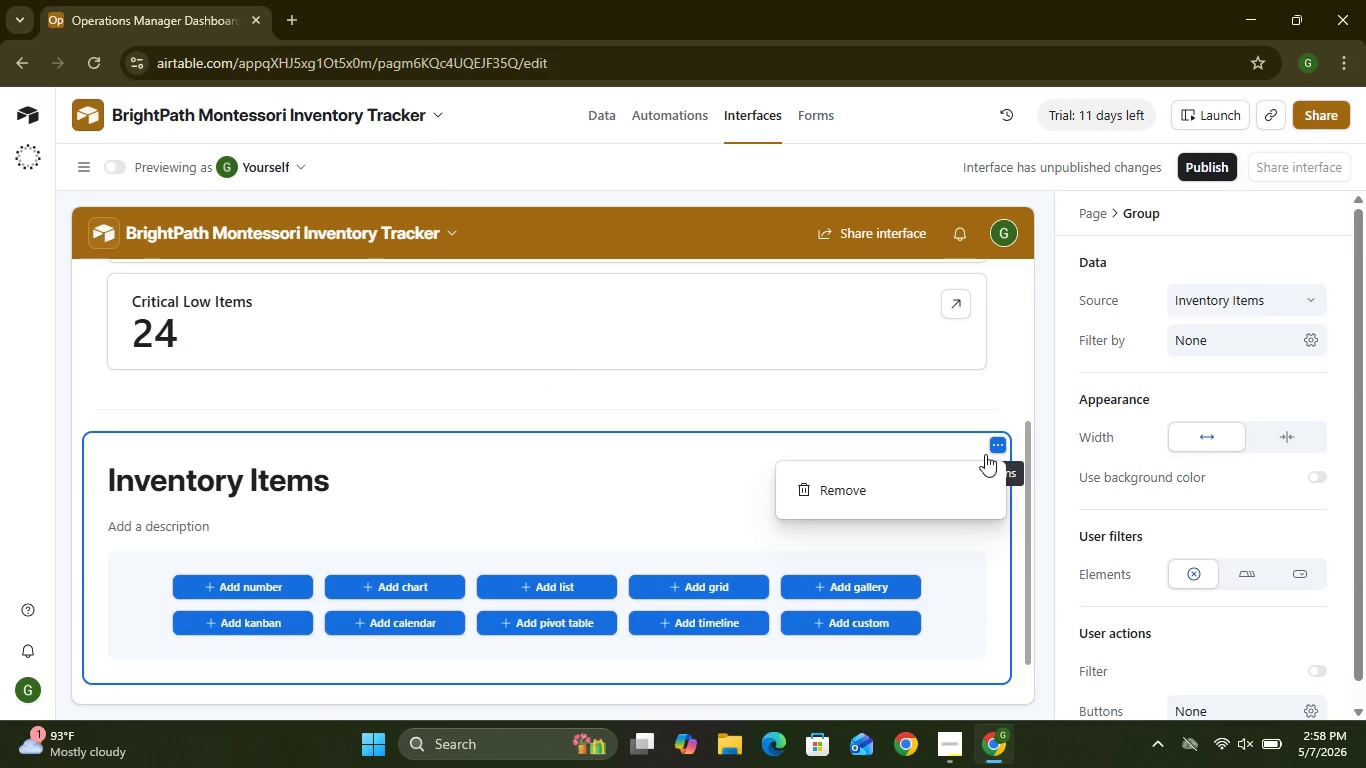 
left_click([867, 484])
 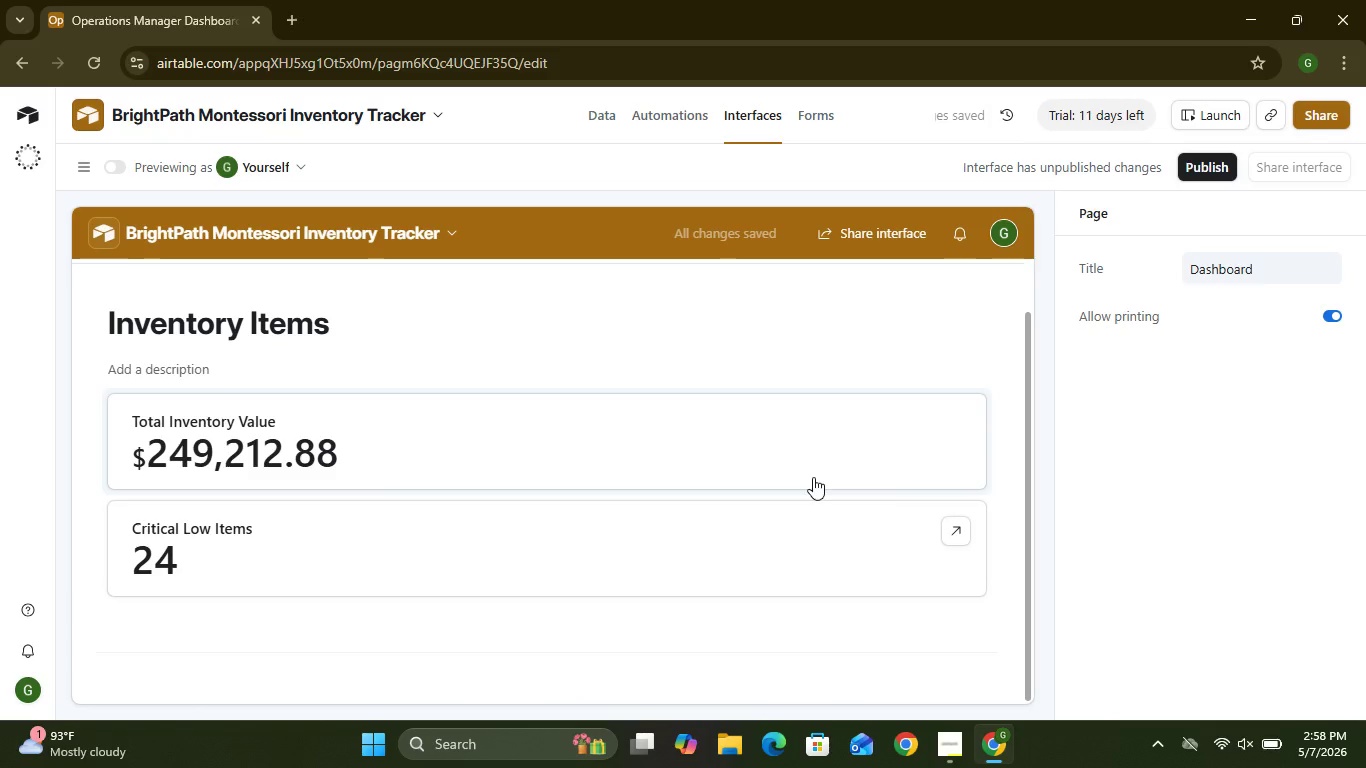 
wait(9.91)
 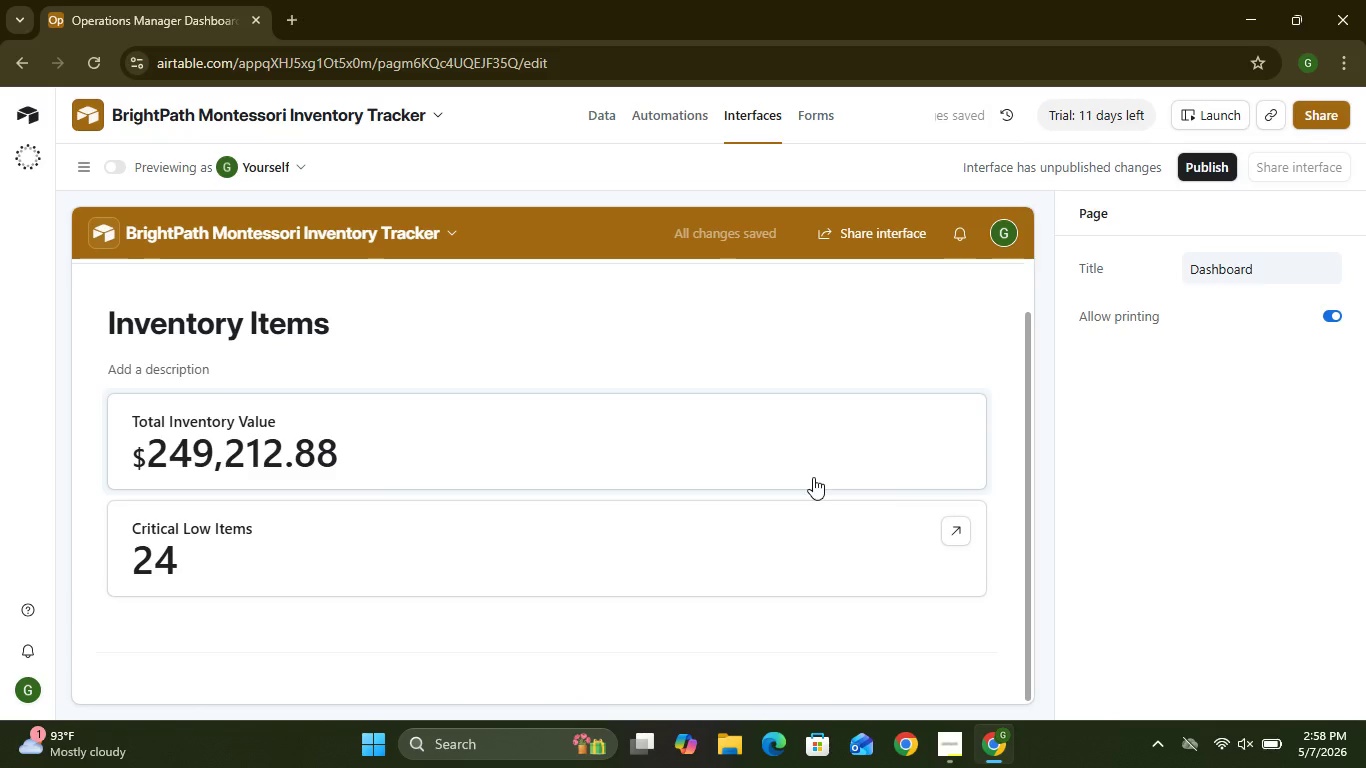 
left_click([544, 603])
 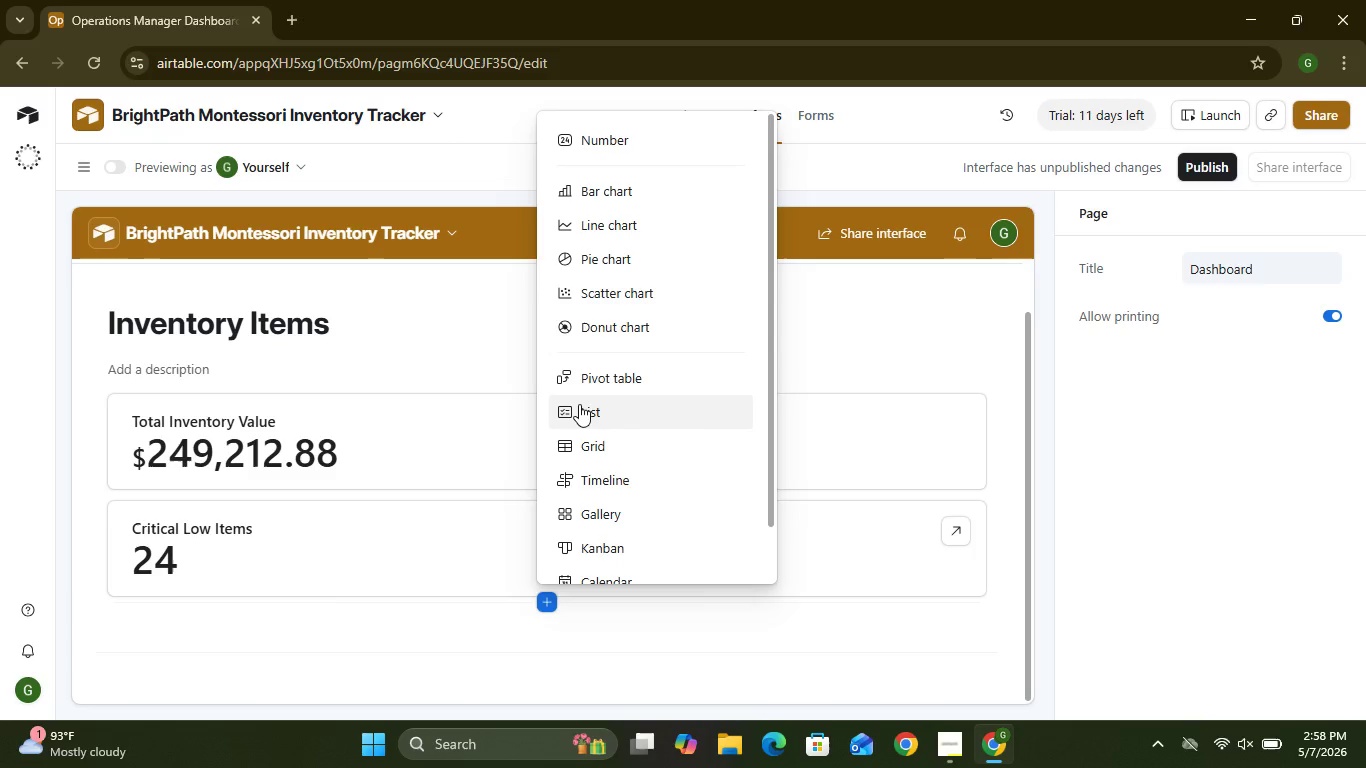 
wait(5.95)
 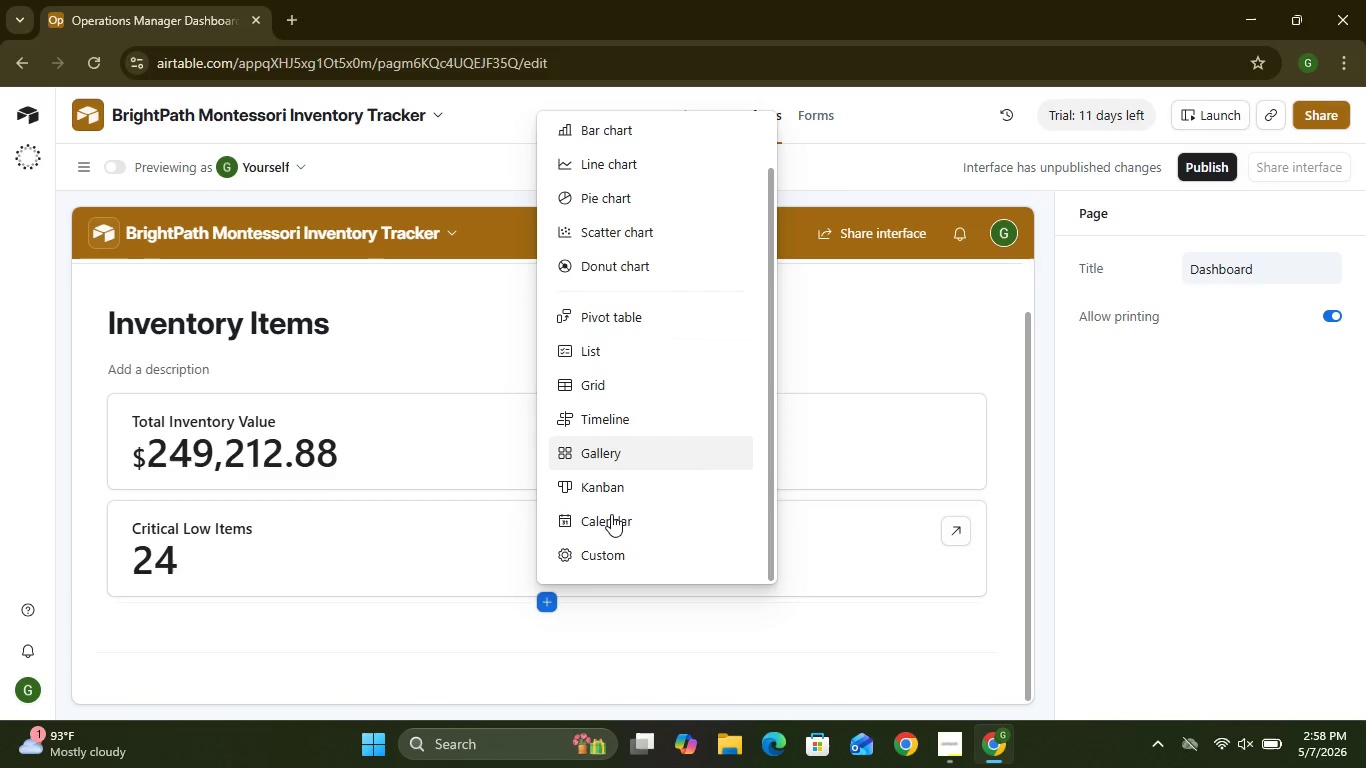 
left_click([583, 413])
 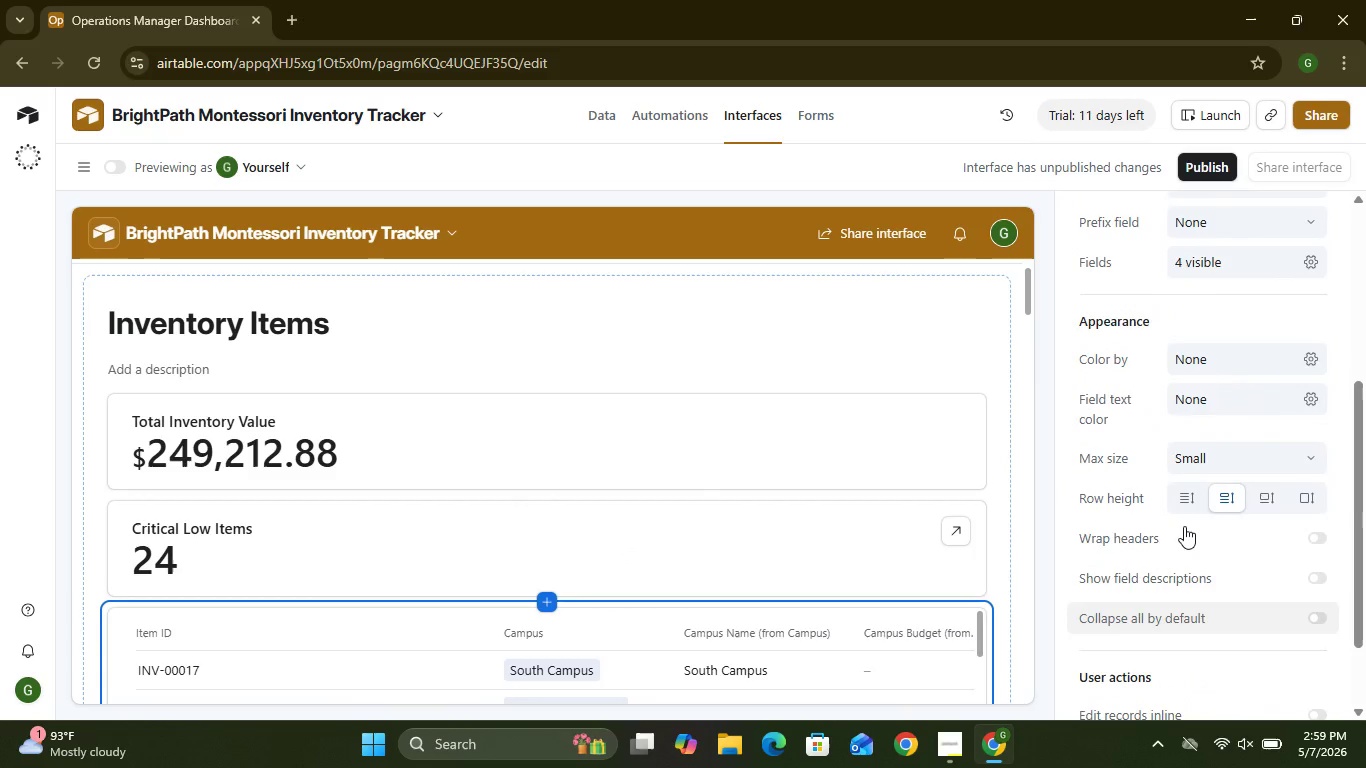 
wait(22.11)
 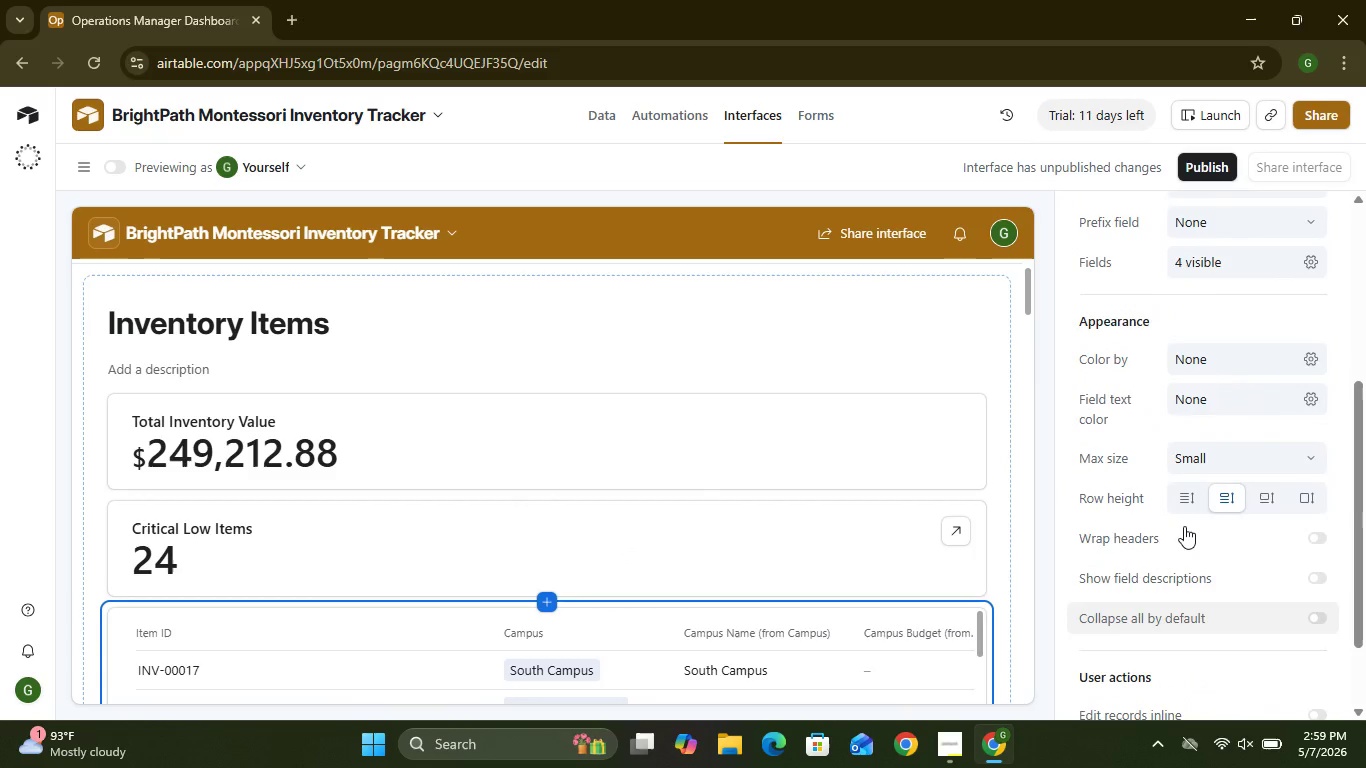 
left_click([1105, 219])
 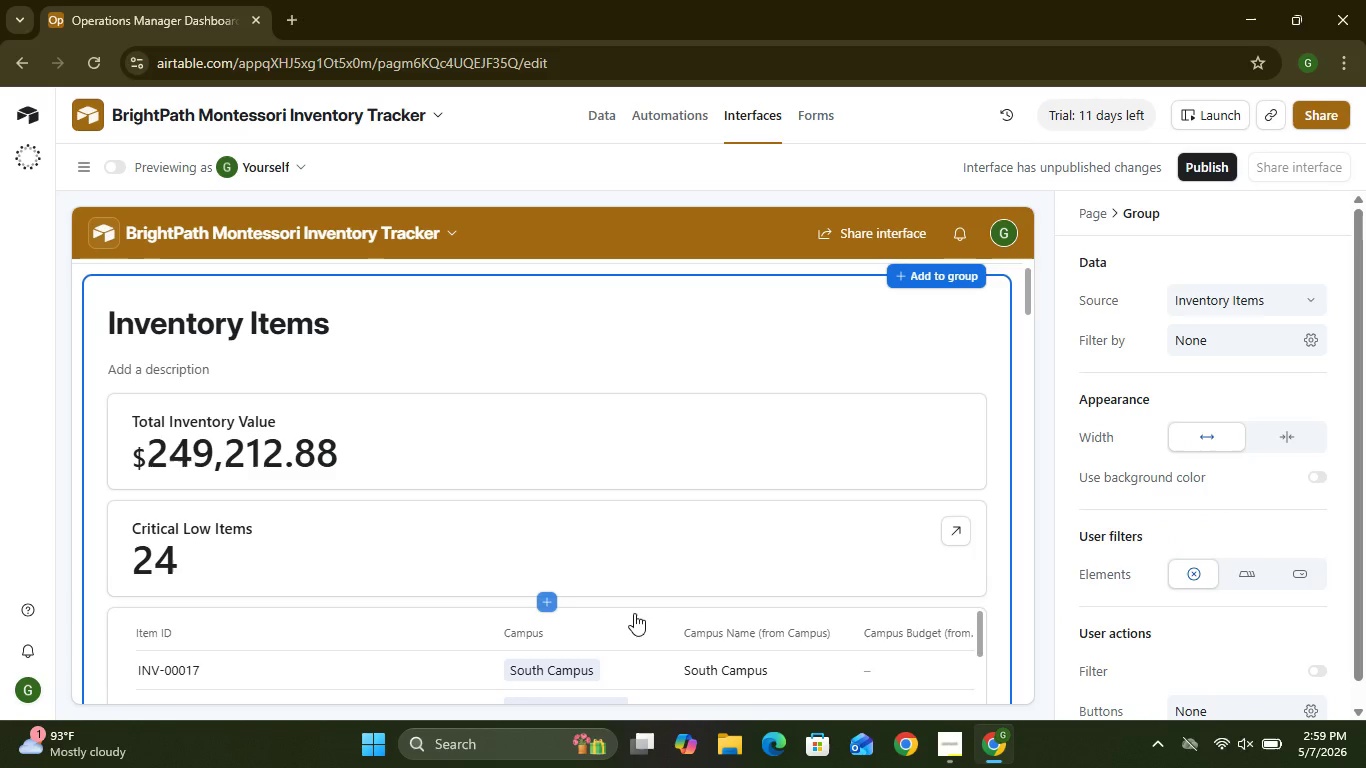 
wait(6.14)
 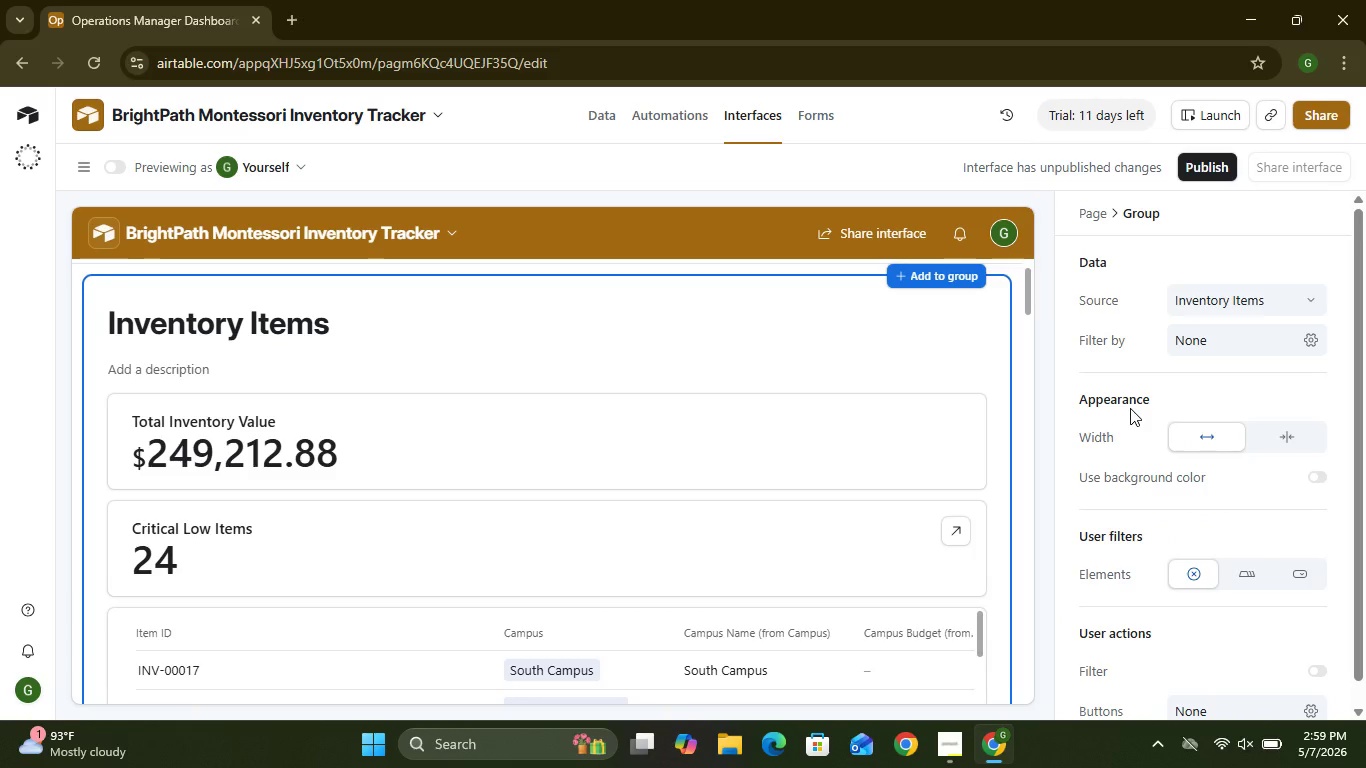 
left_click([627, 661])
 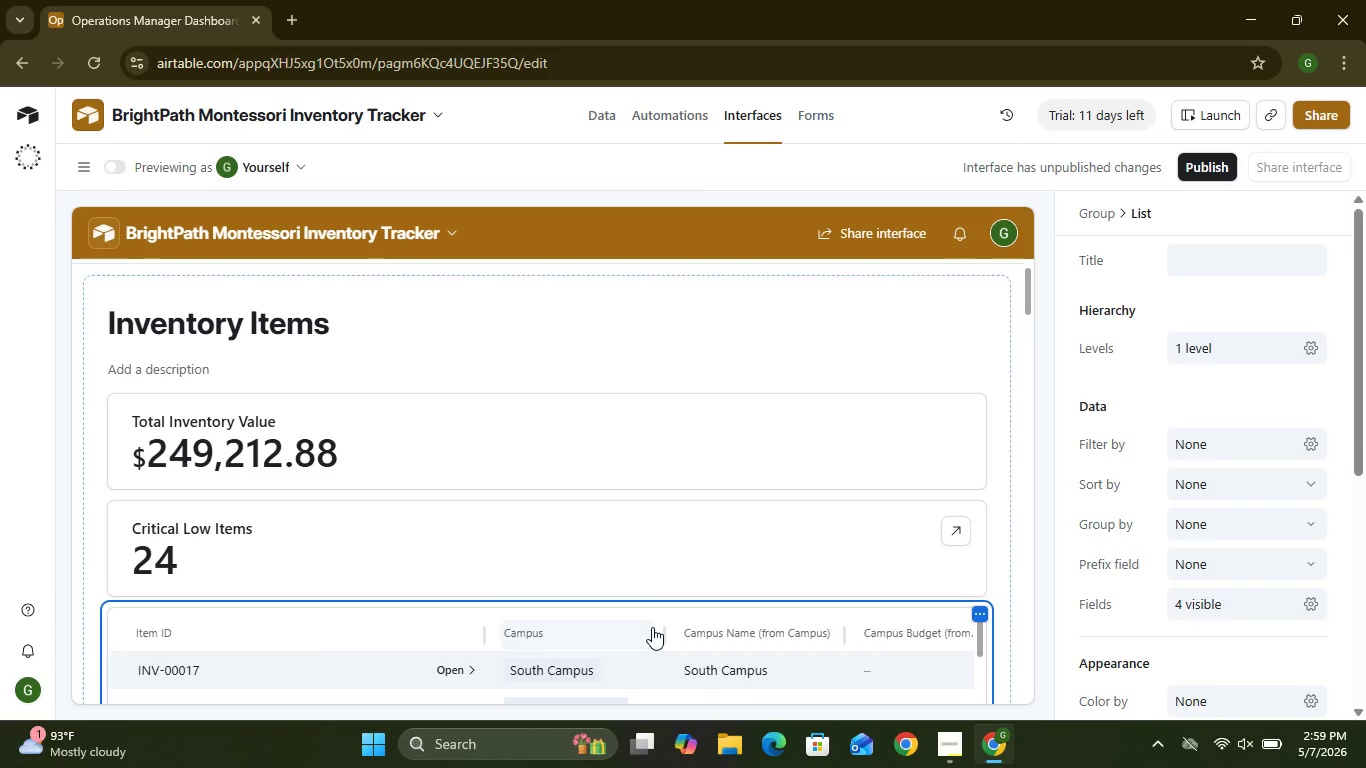 
wait(34.41)
 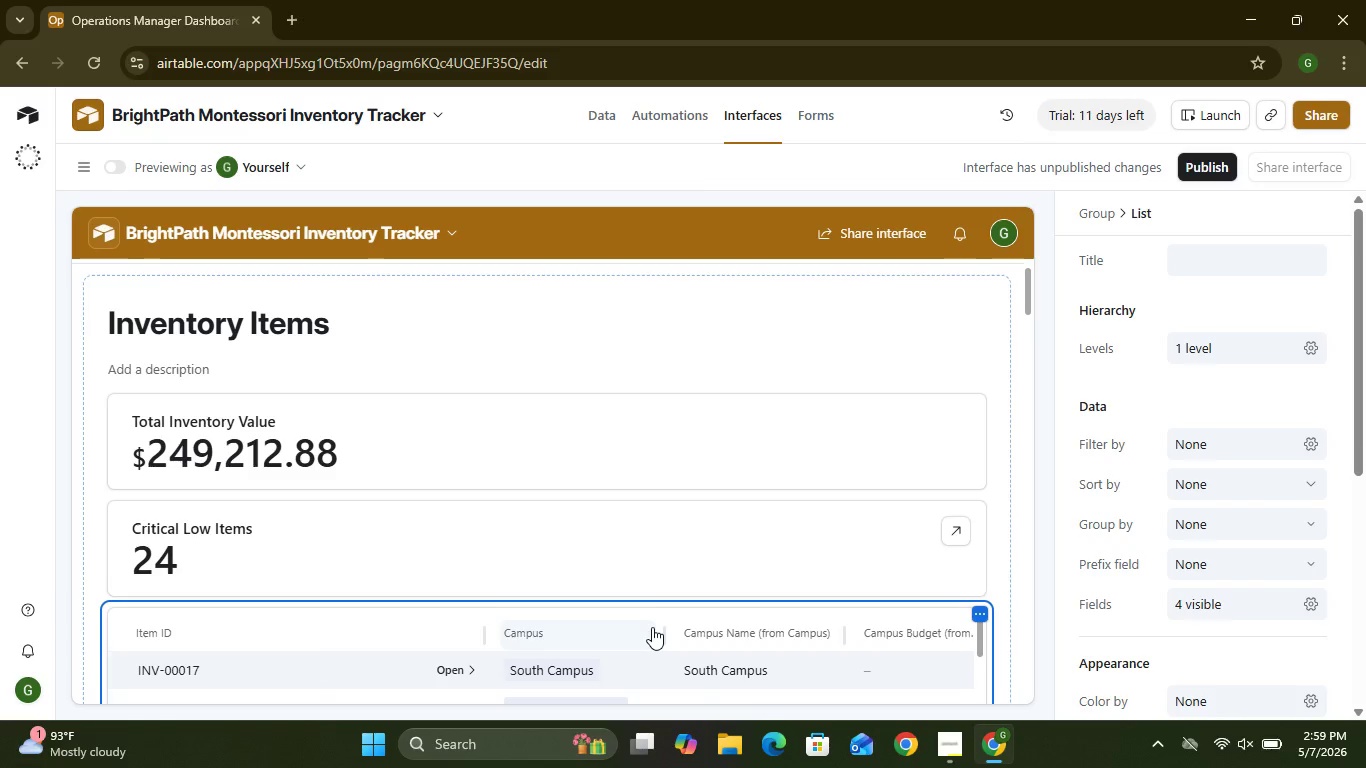 
mouse_move([776, 724])
 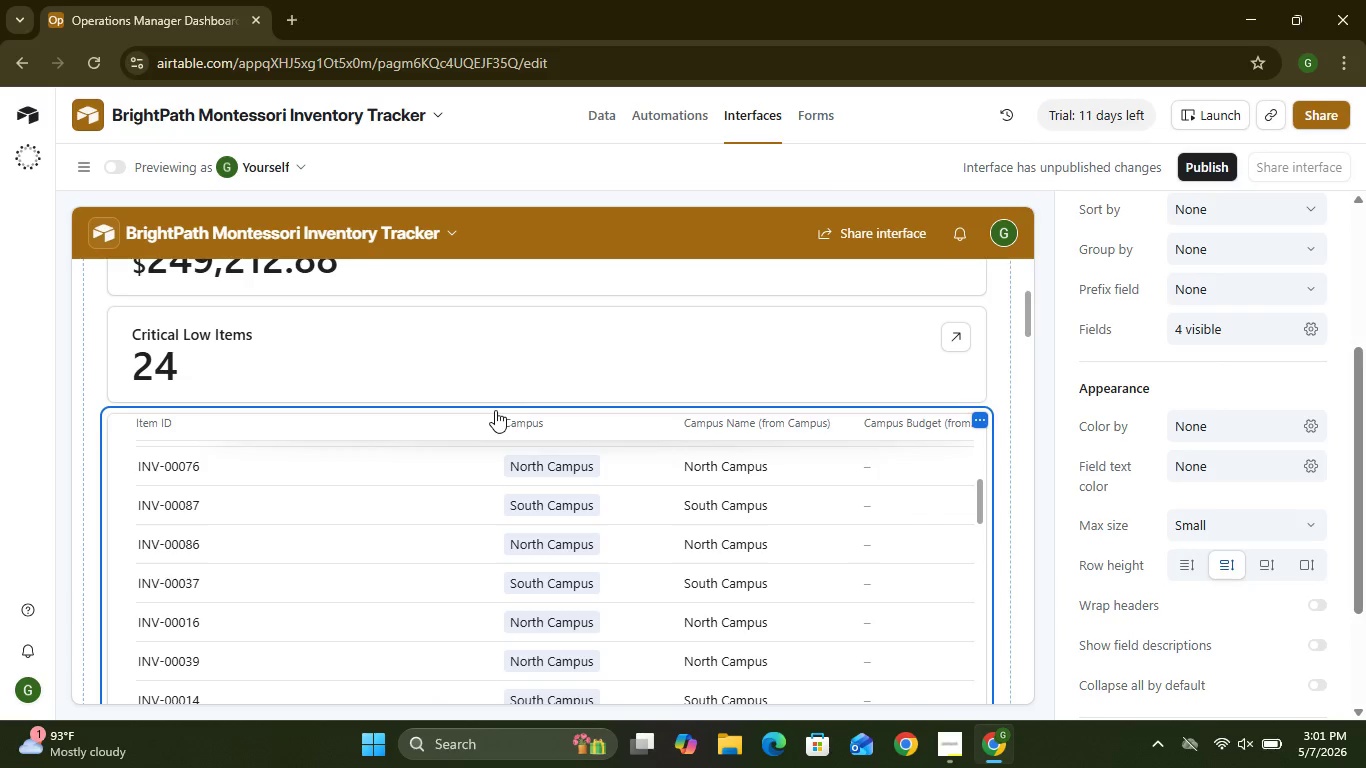 
wait(59.16)
 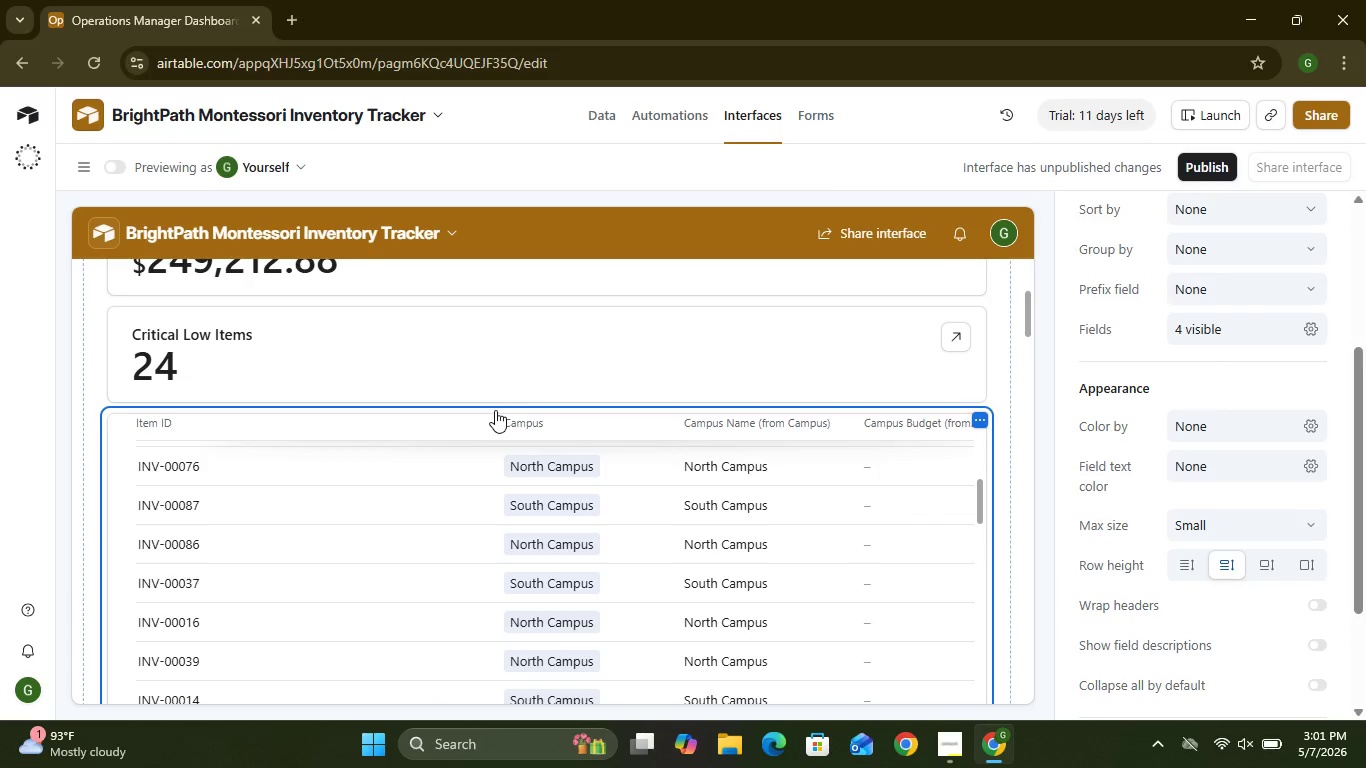 
mouse_move([1109, 350])
 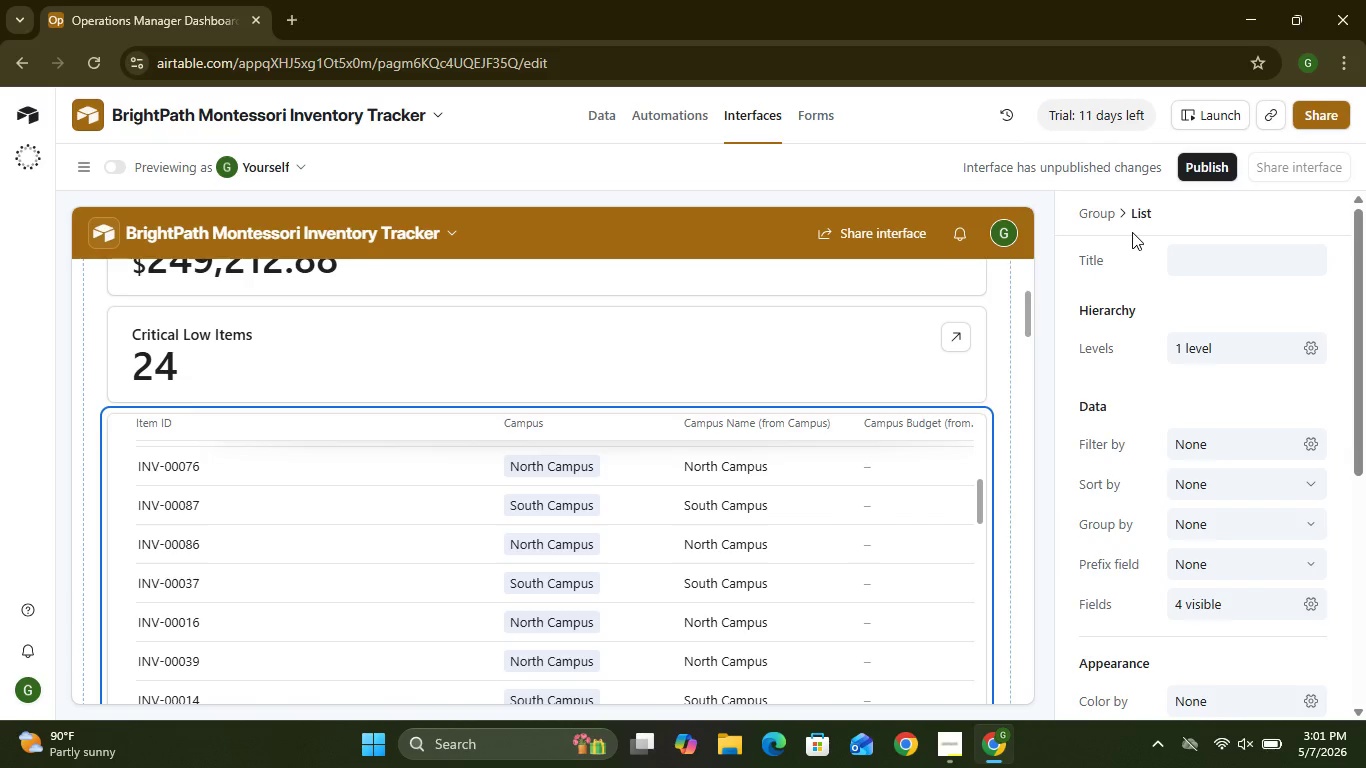 
wait(17.89)
 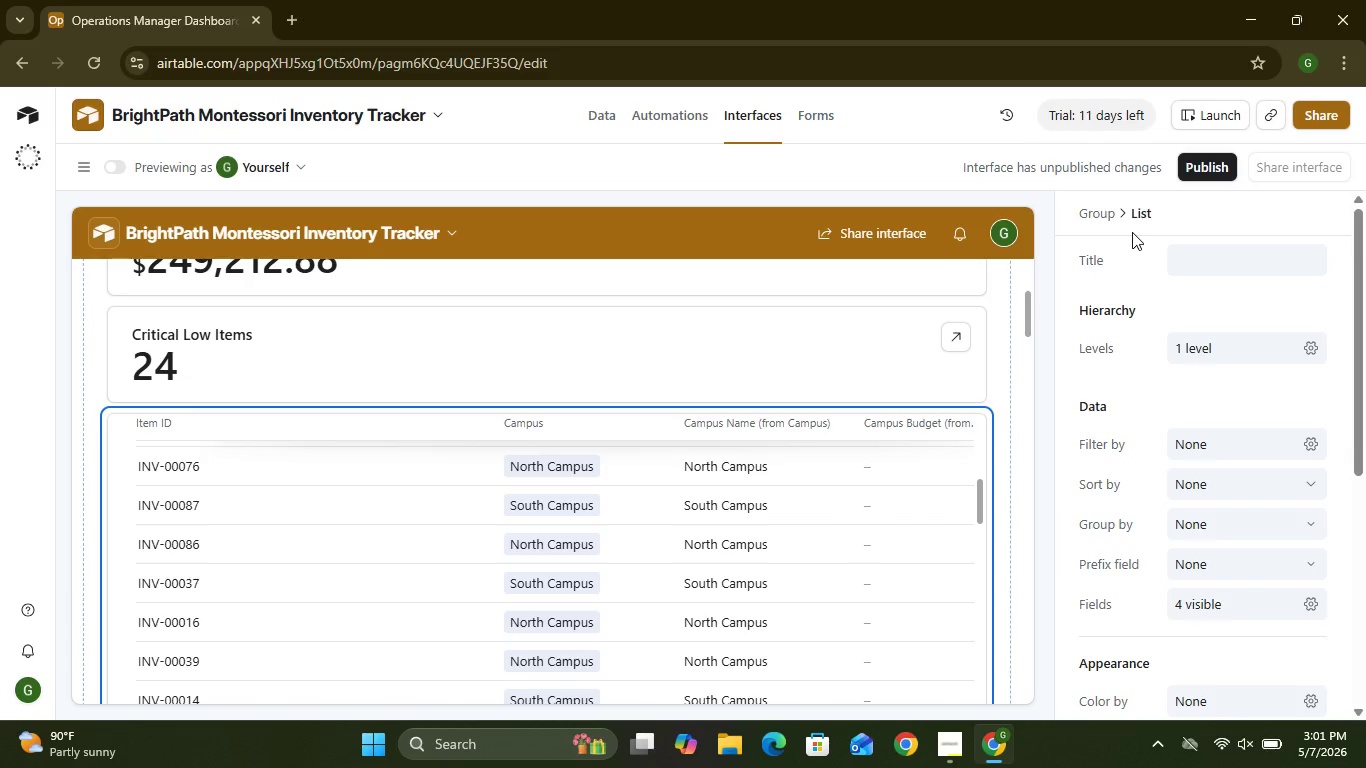 
left_click([1209, 525])
 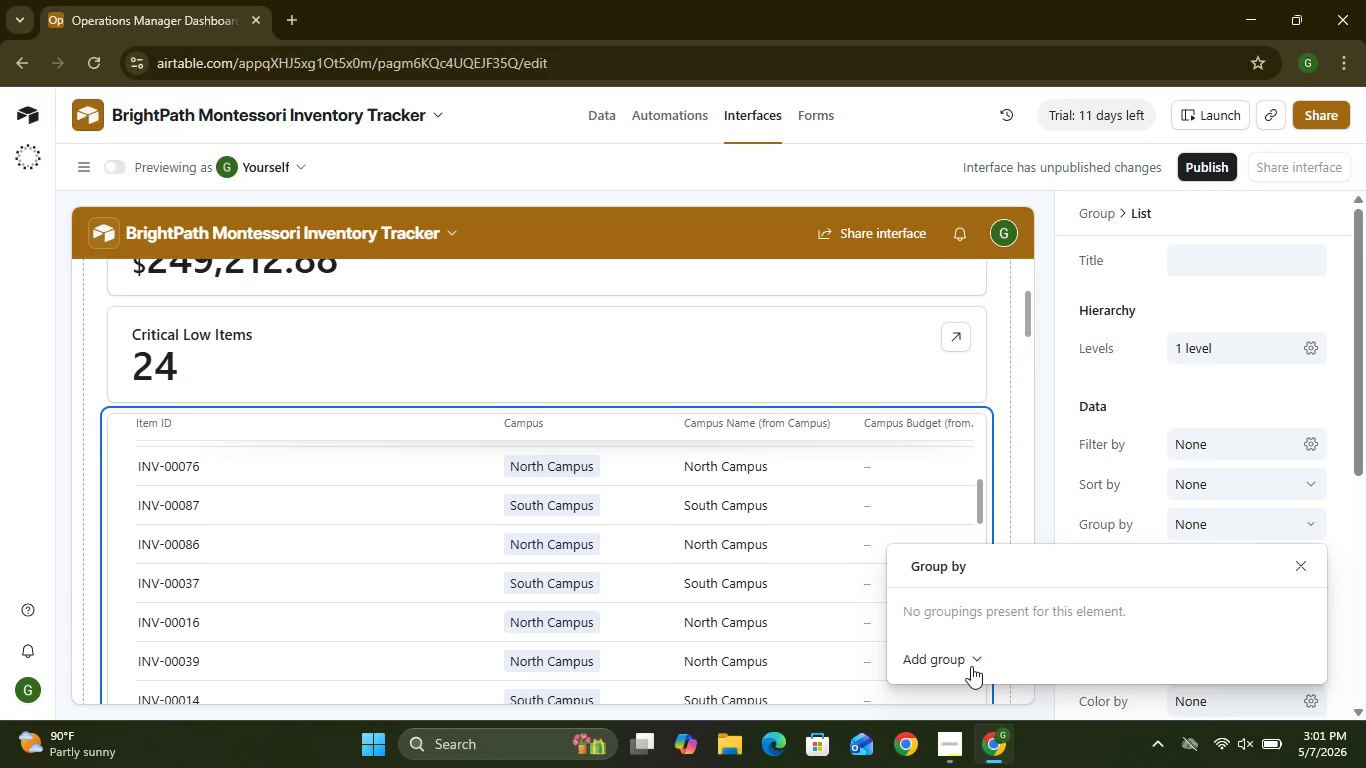 
left_click([971, 666])
 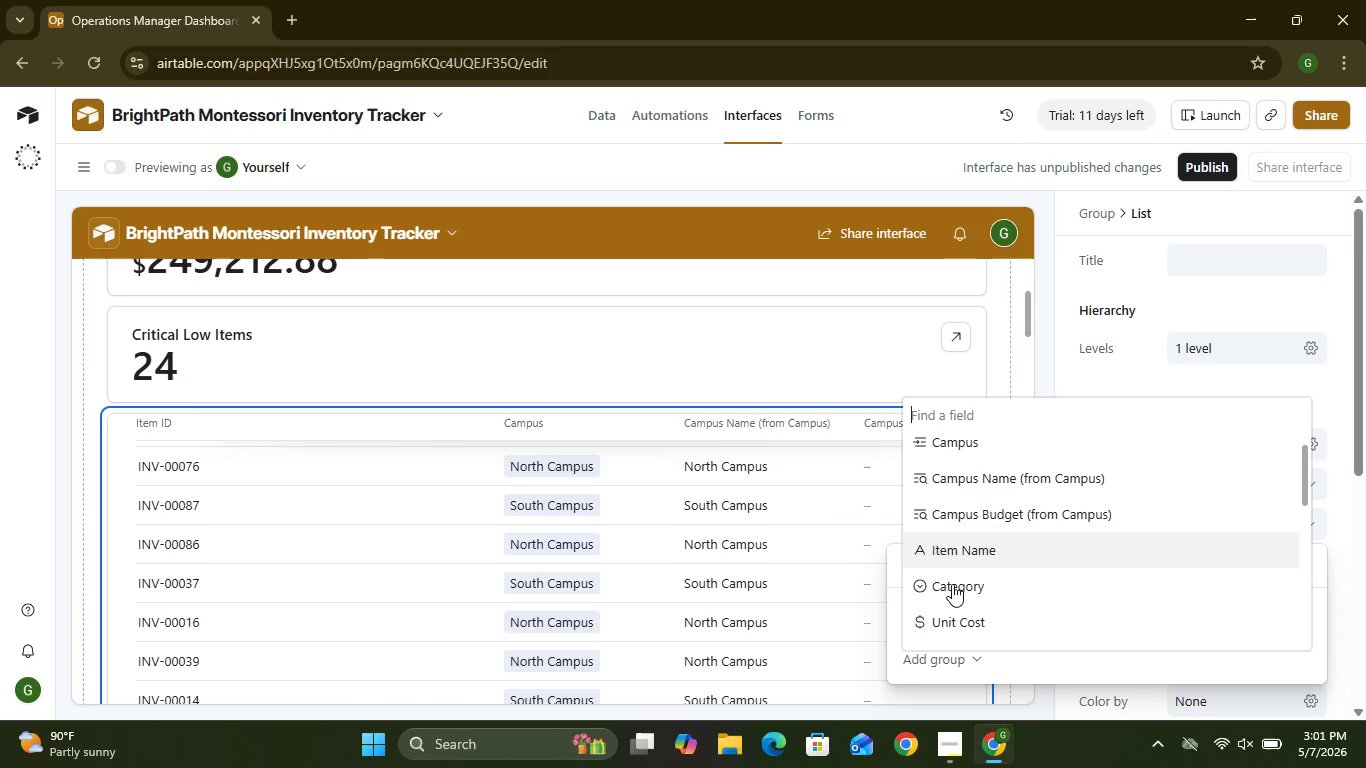 
wait(13.86)
 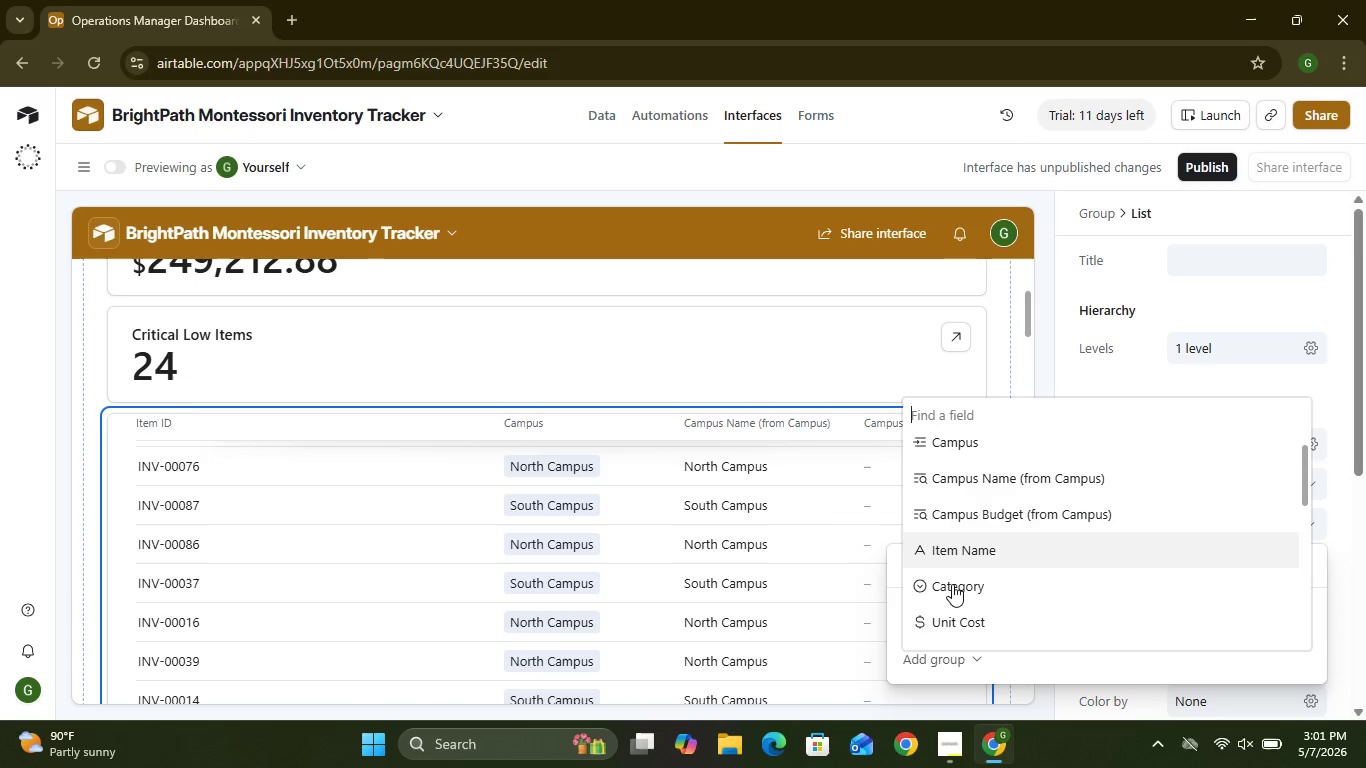 
left_click([967, 504])
 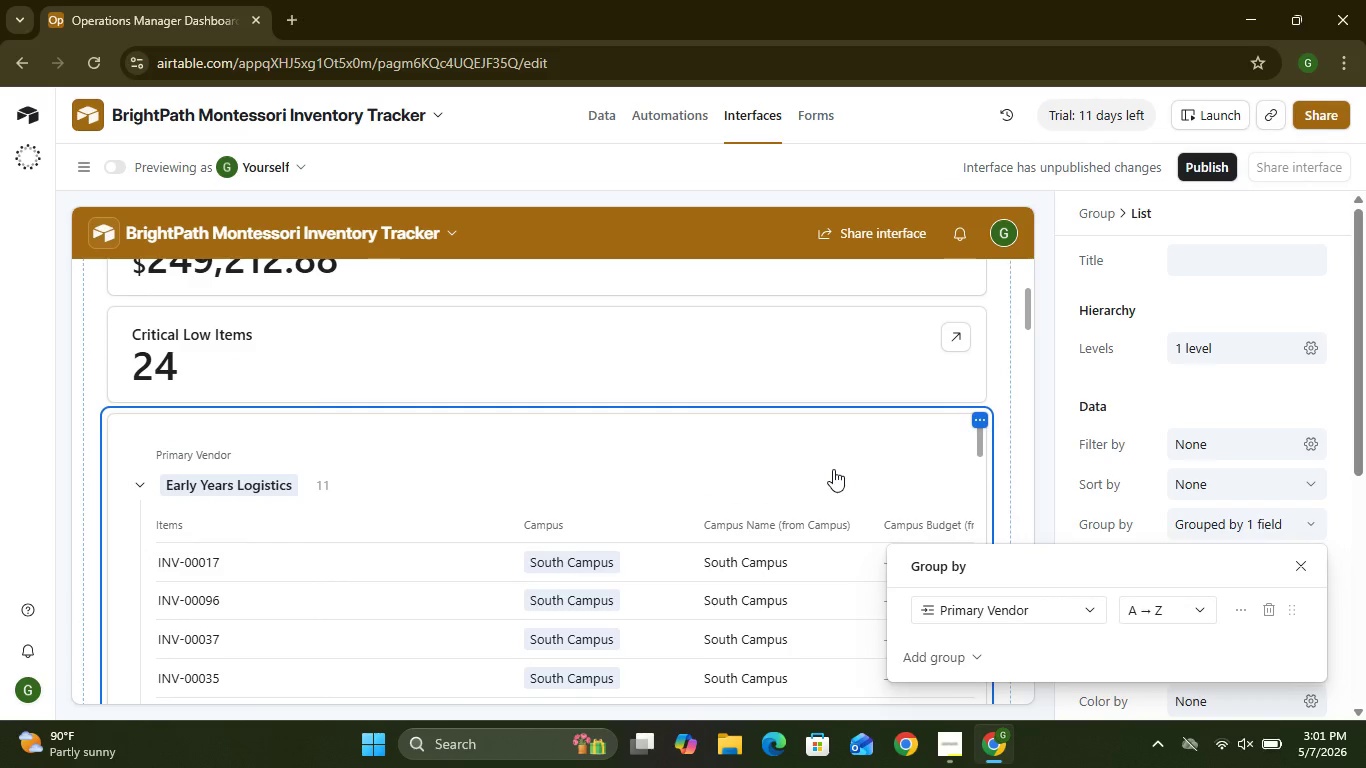 
wait(20.31)
 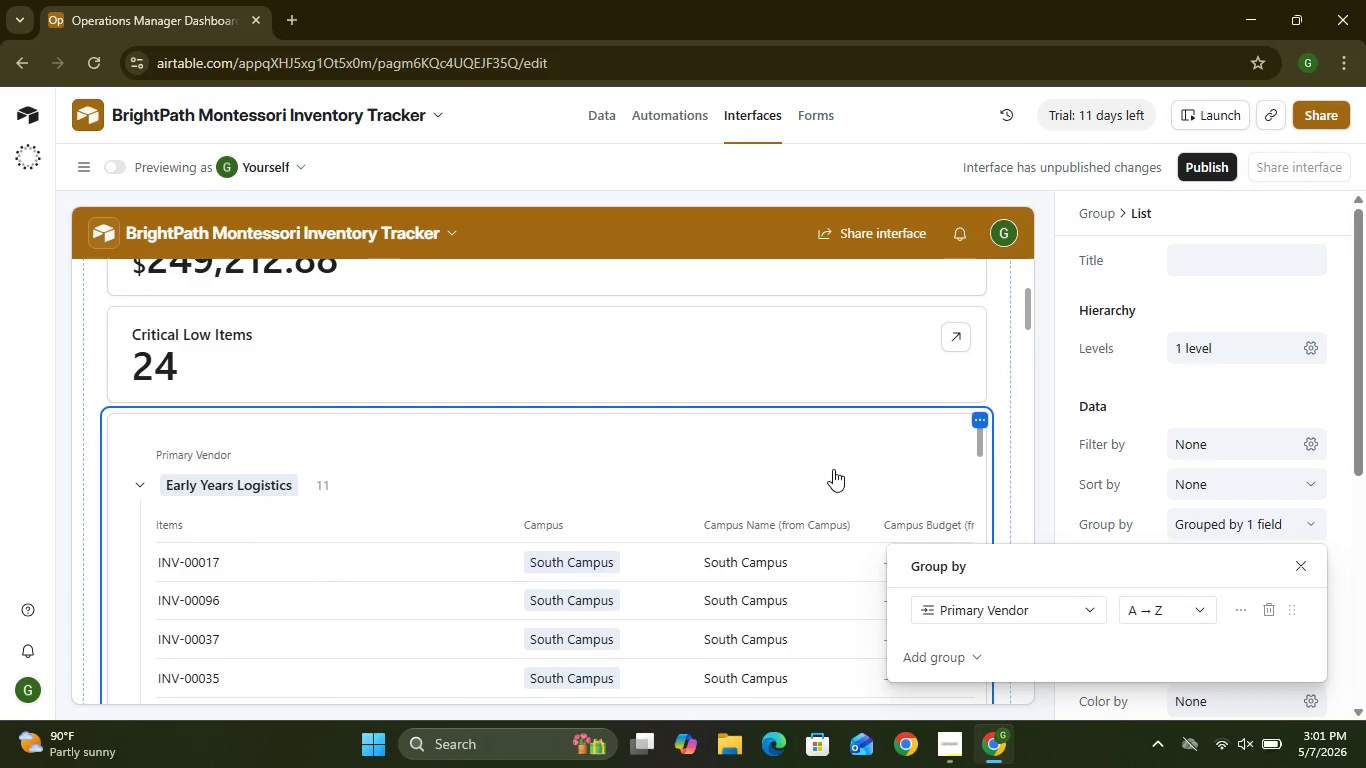 
left_click([789, 443])
 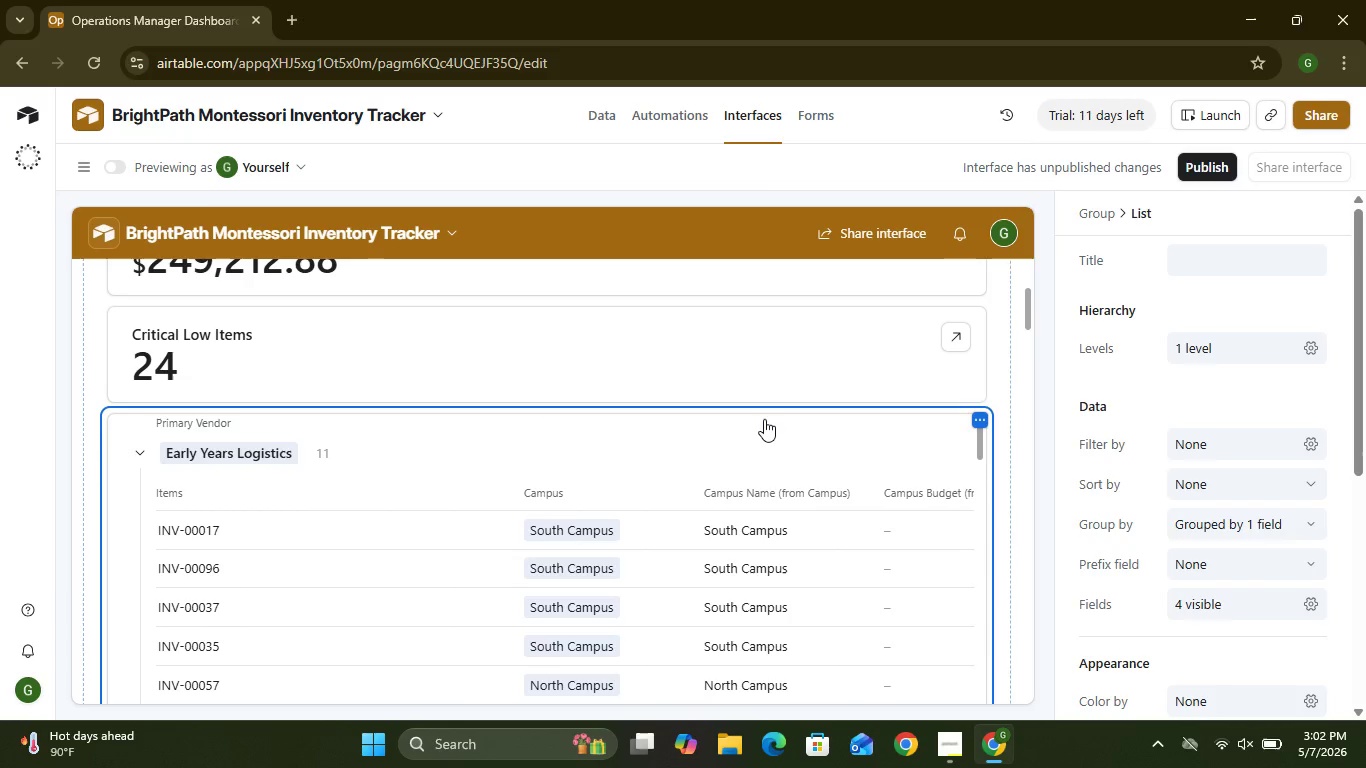 
wait(16.3)
 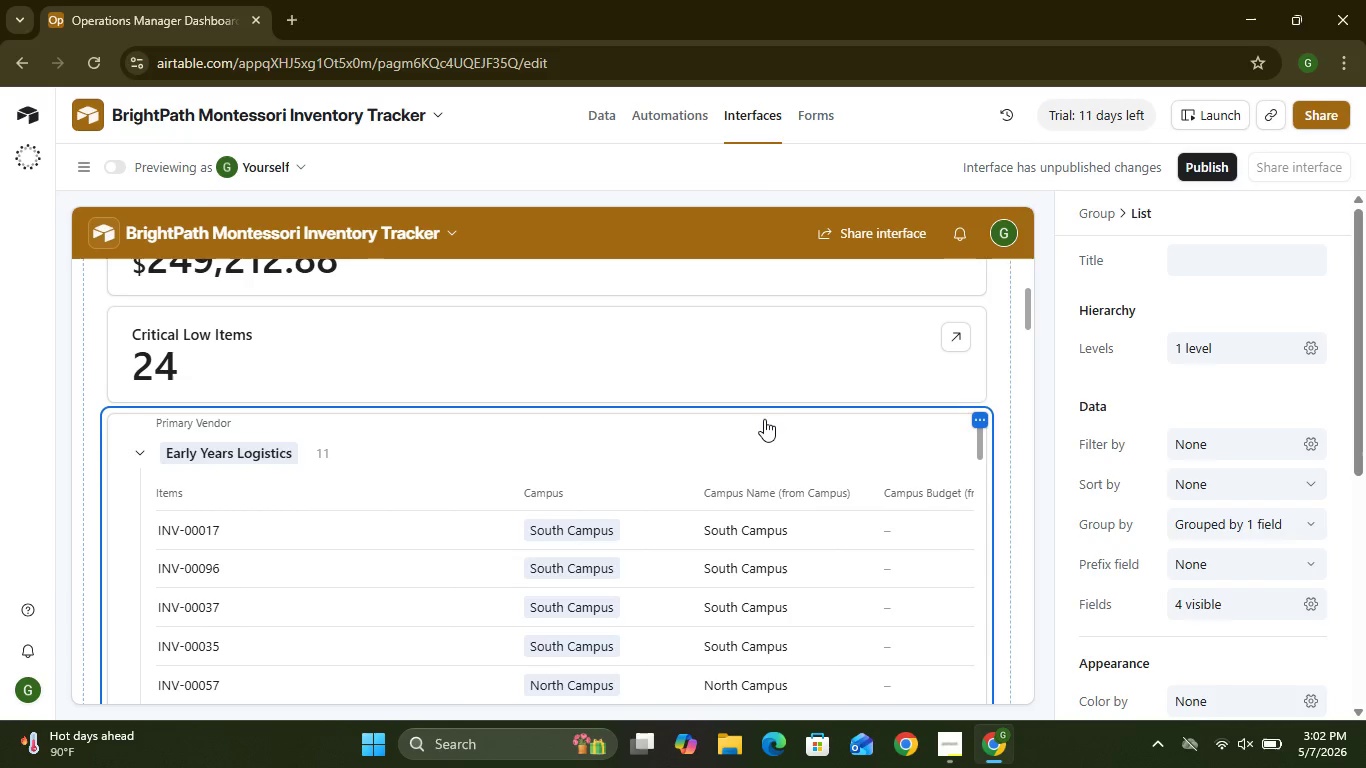 
left_click([1198, 488])
 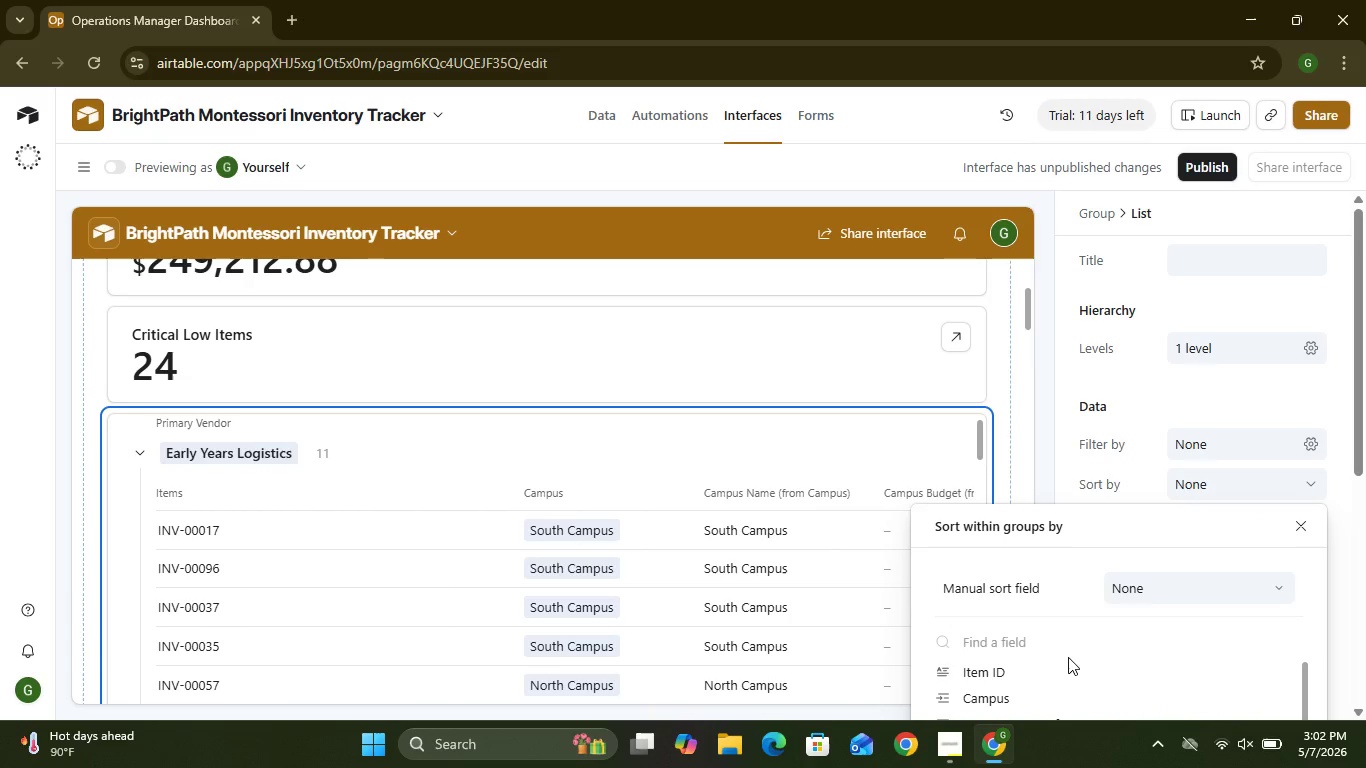 
mouse_move([997, 700])
 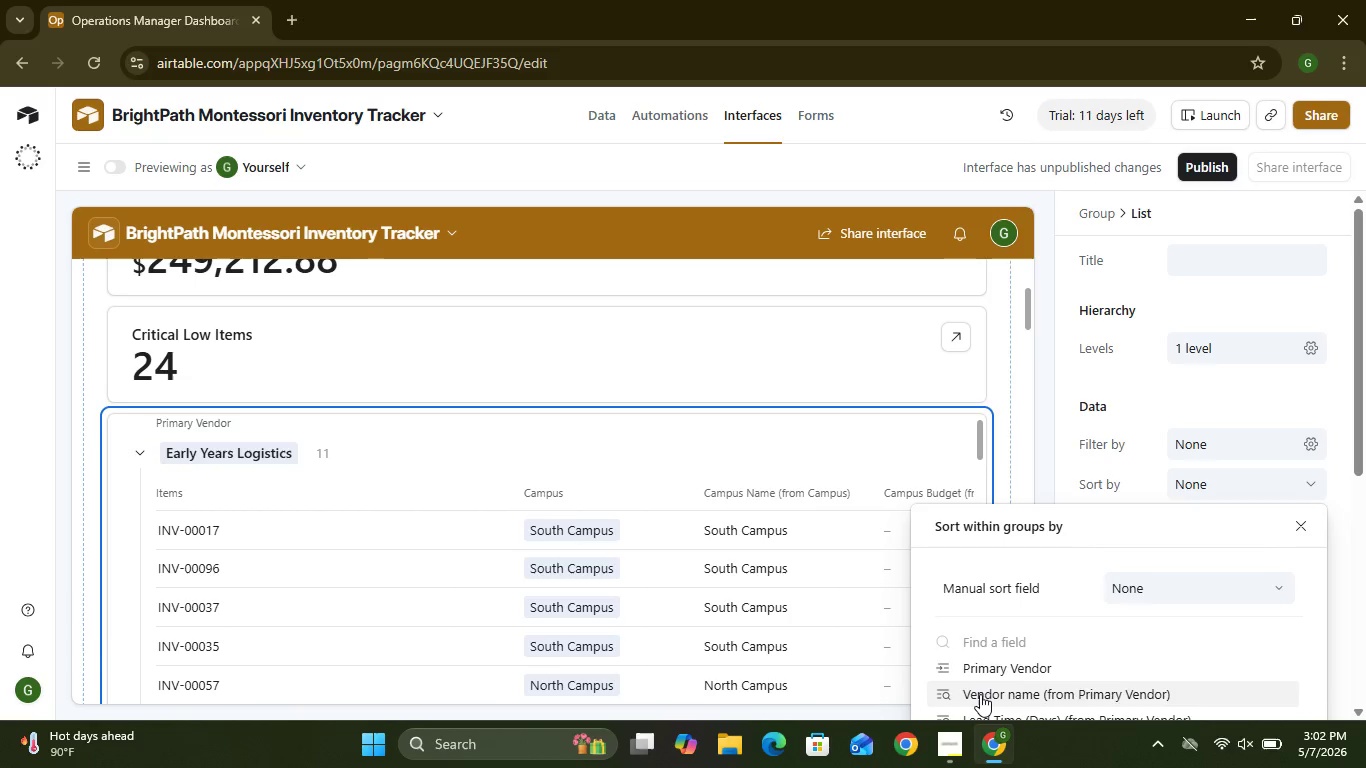 
wait(27.04)
 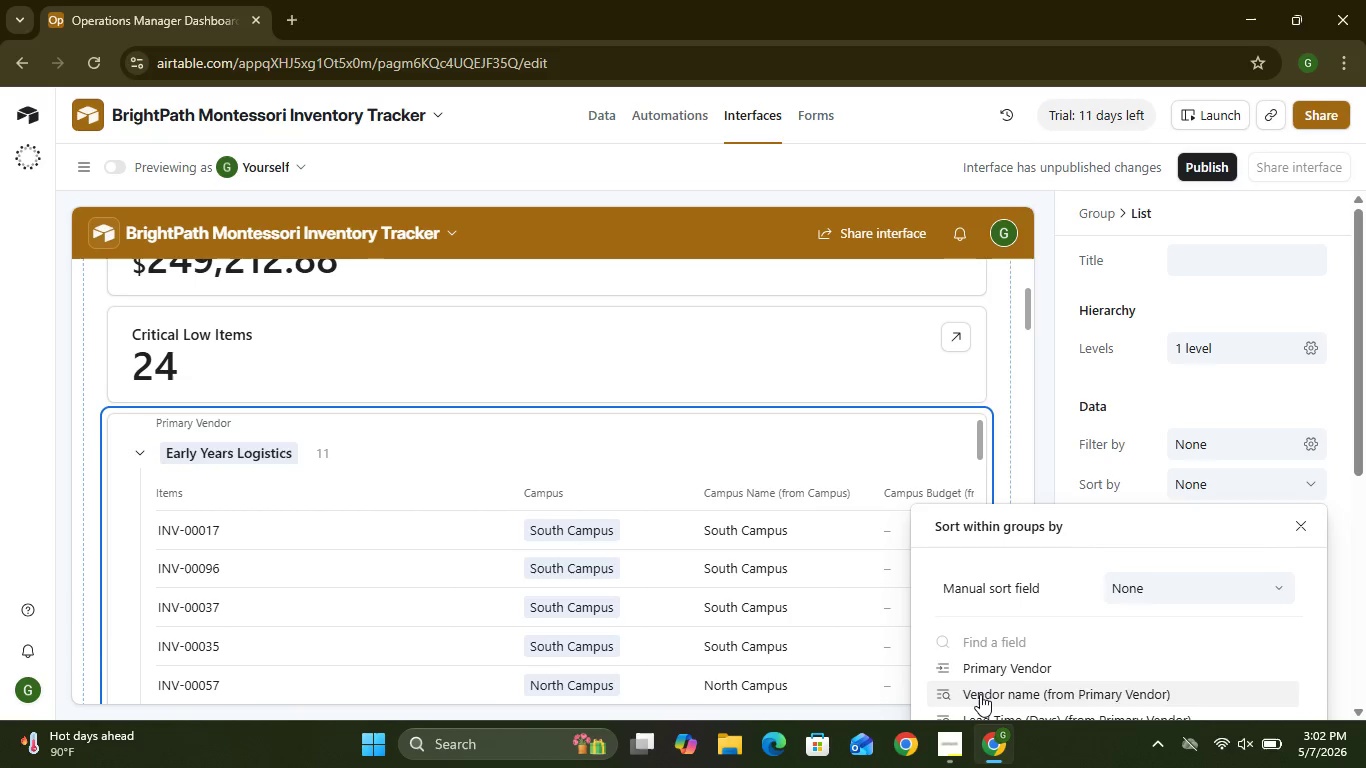 
left_click([1289, 595])
 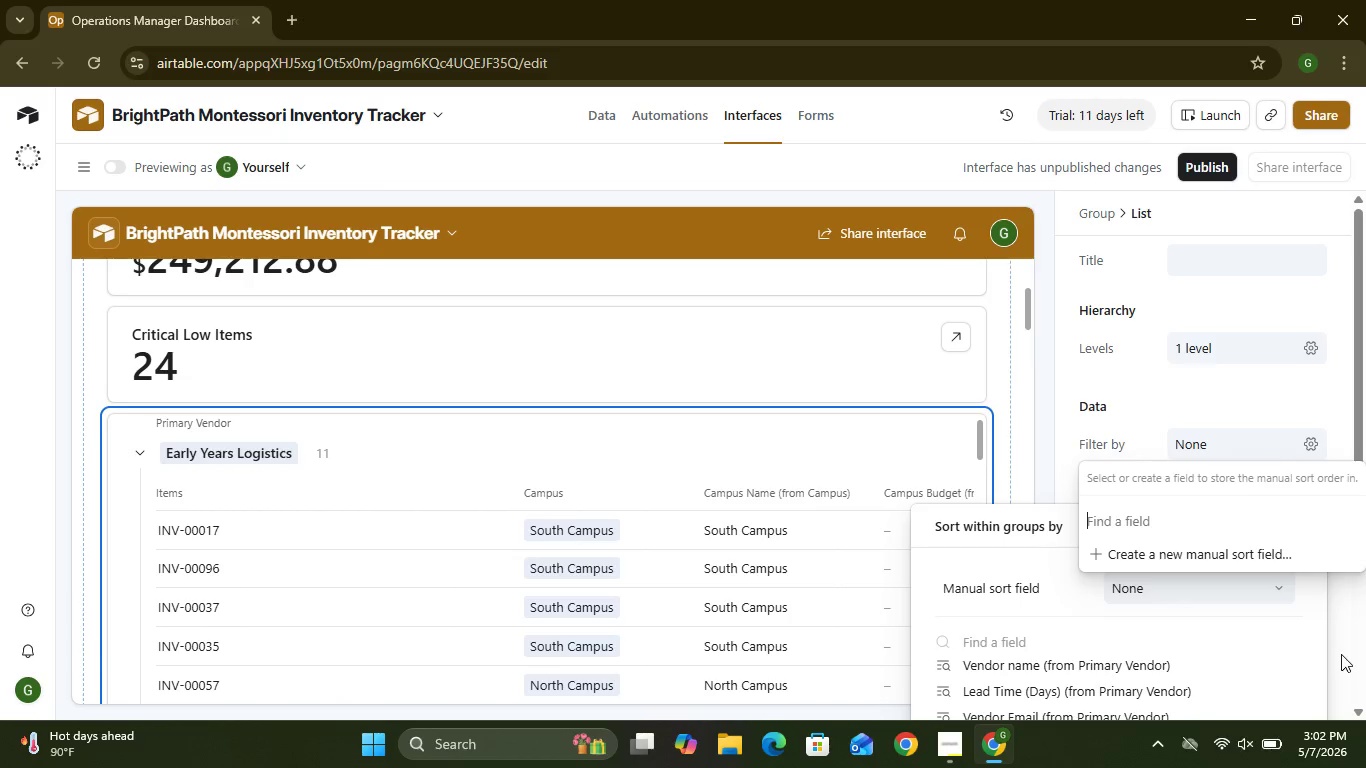 
left_click([1341, 654])
 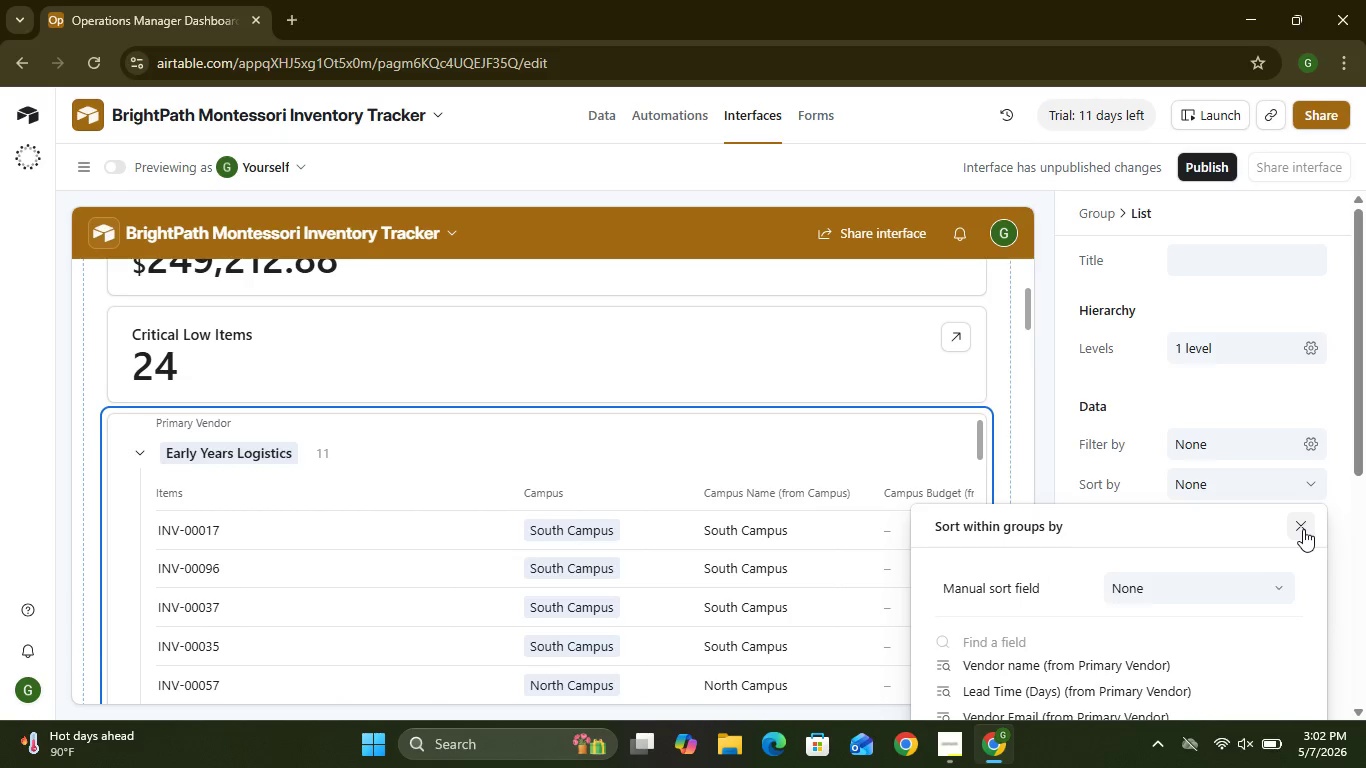 
left_click([1303, 529])
 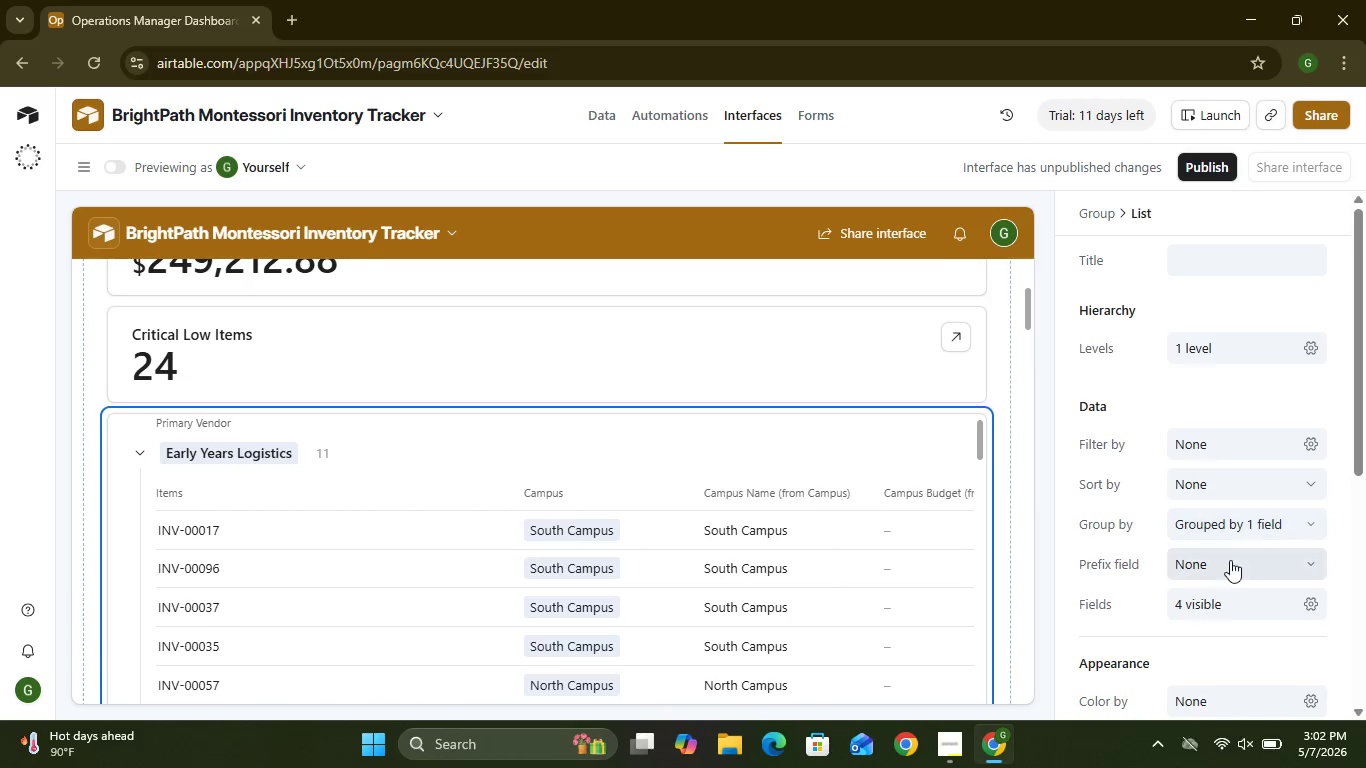 
mouse_move([1213, 541])
 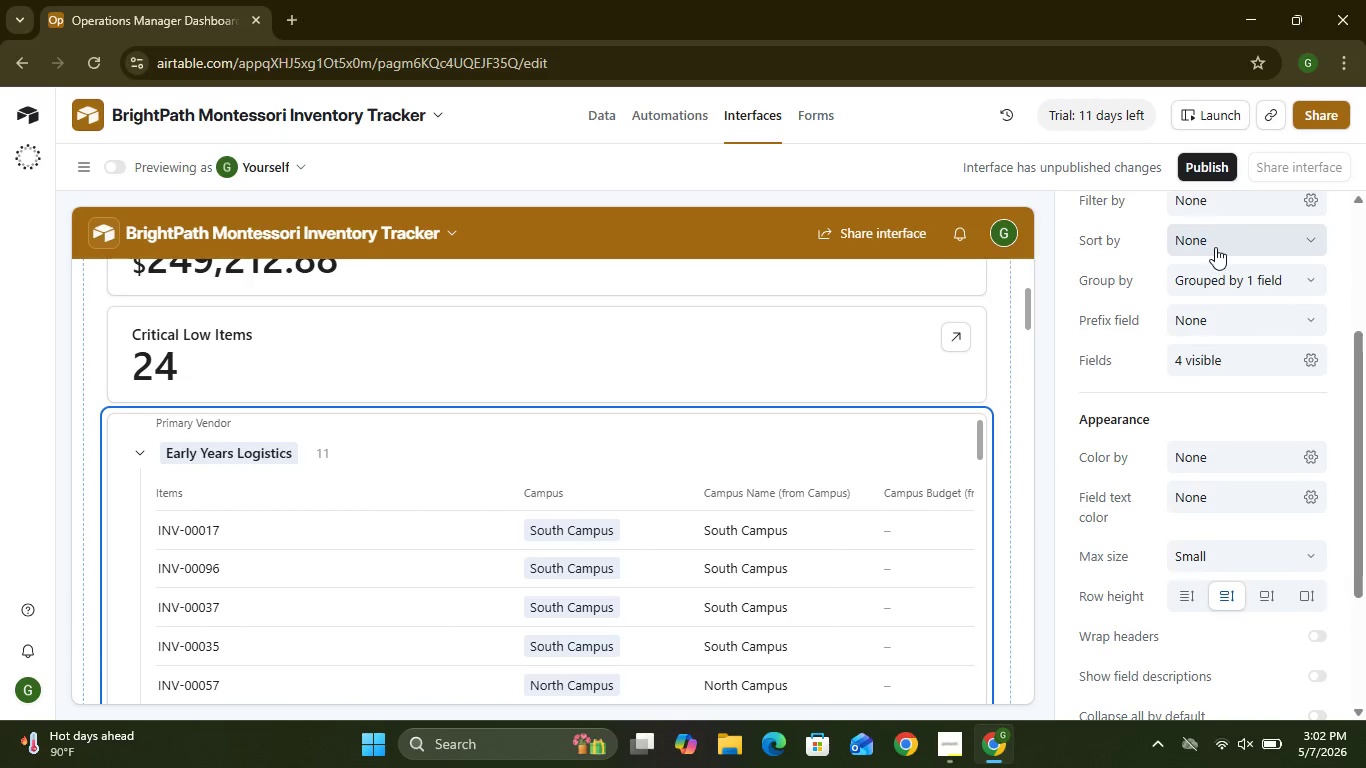 
left_click([1215, 246])
 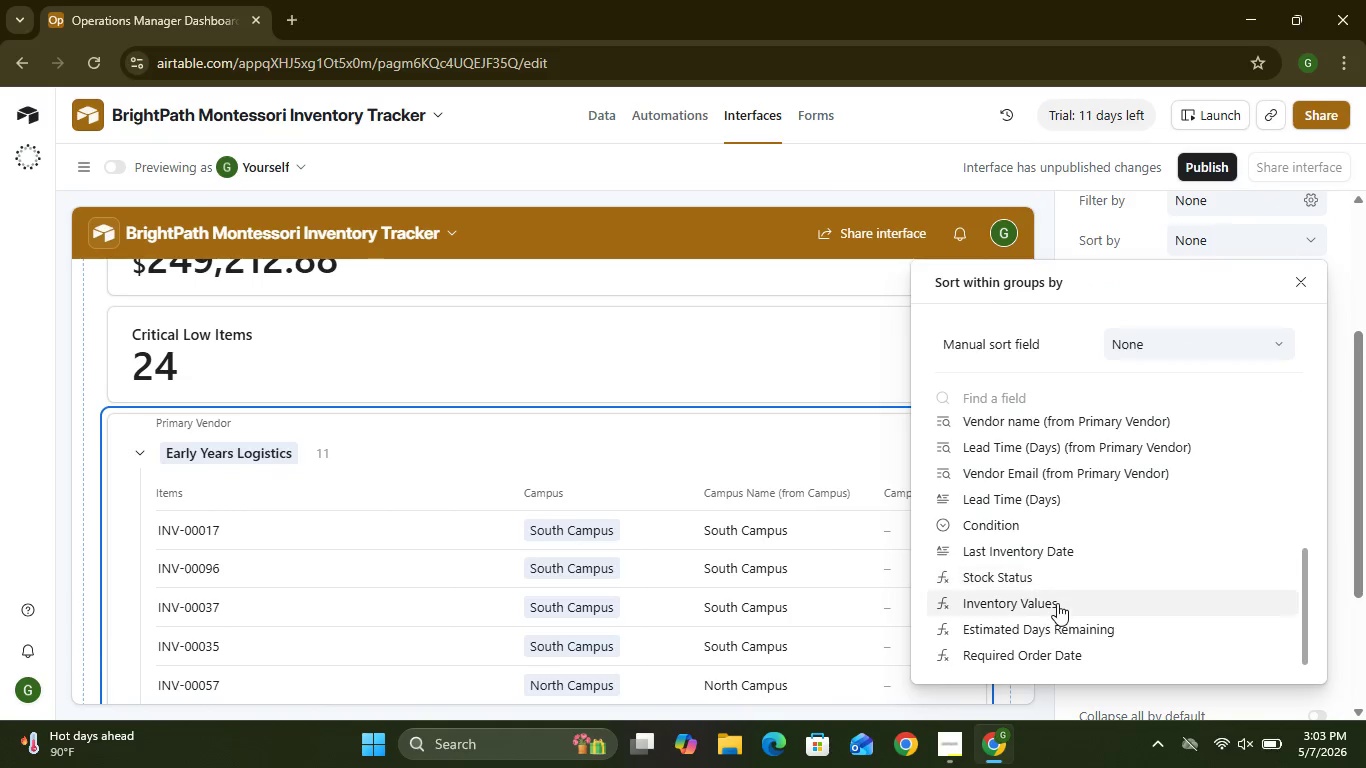 
left_click([1041, 653])
 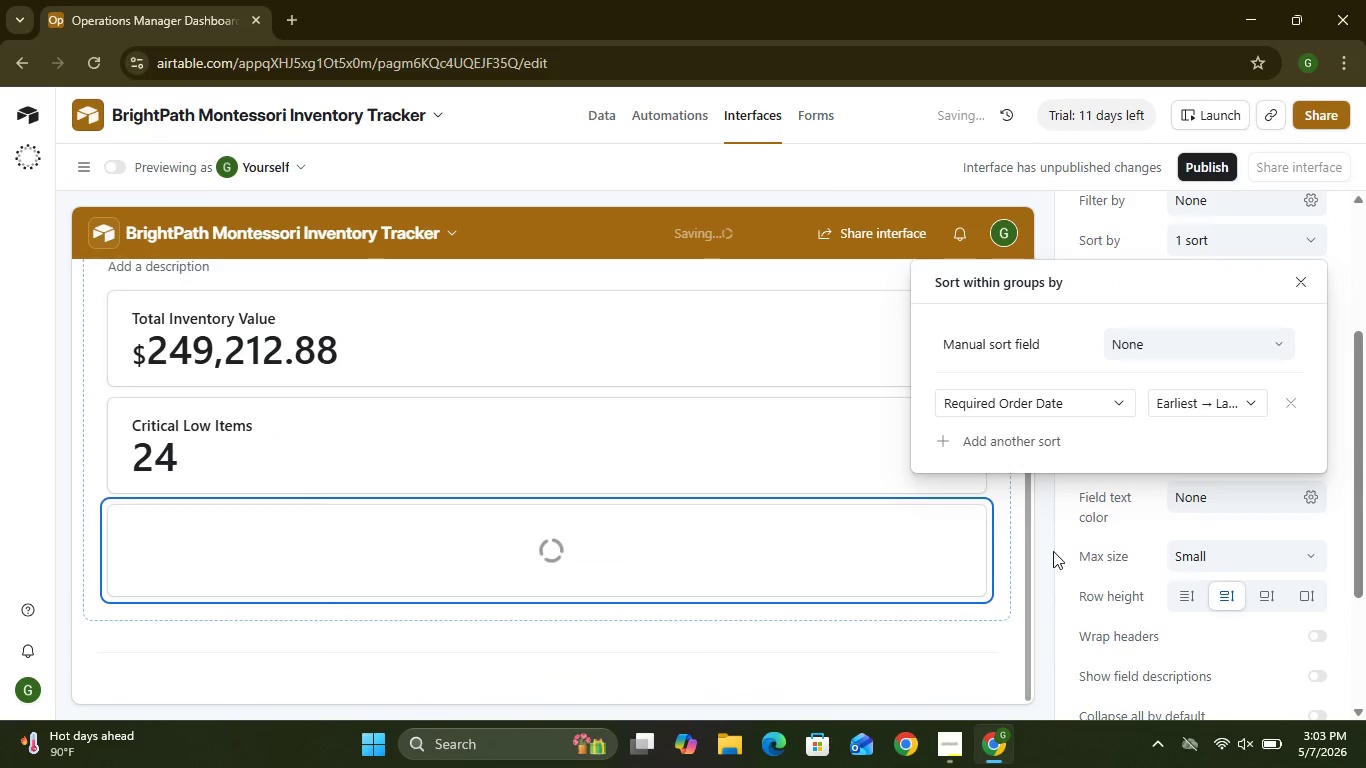 
left_click([1053, 551])
 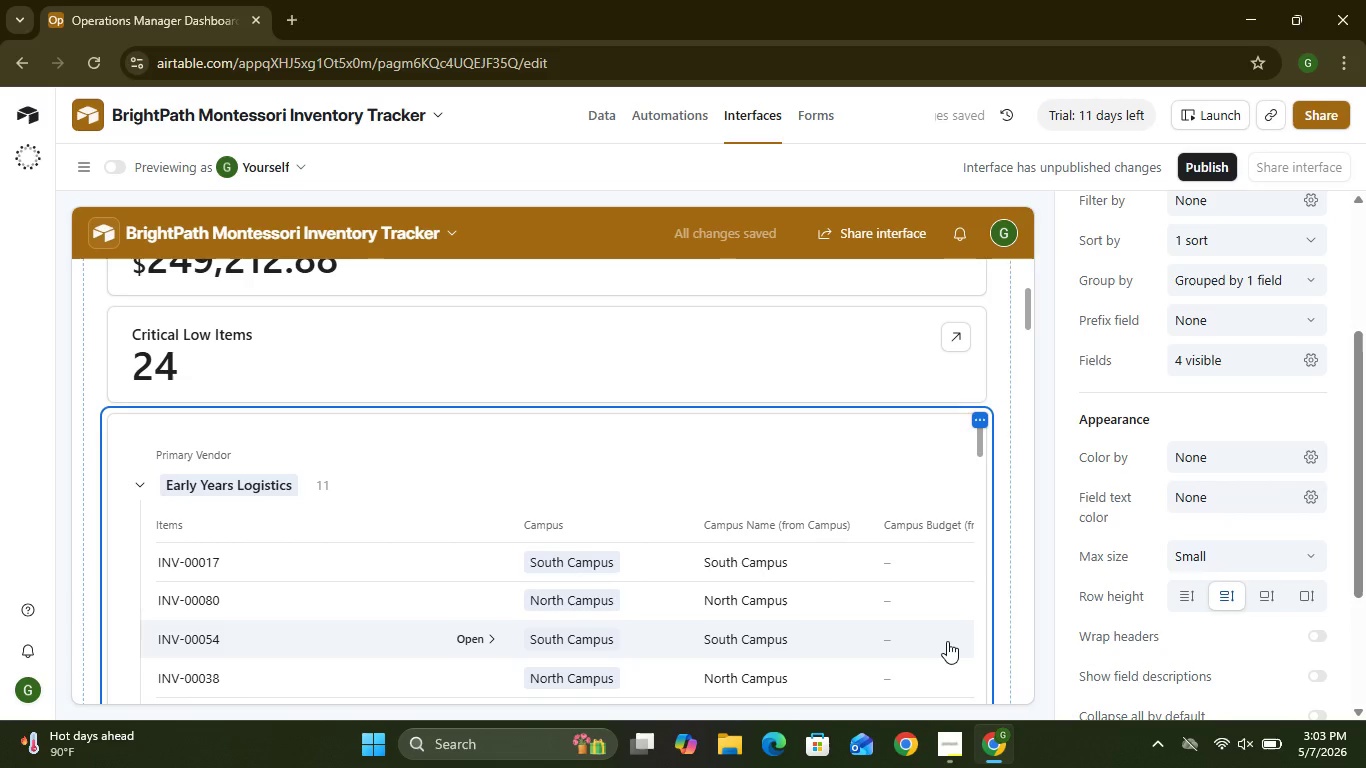 
wait(8.56)
 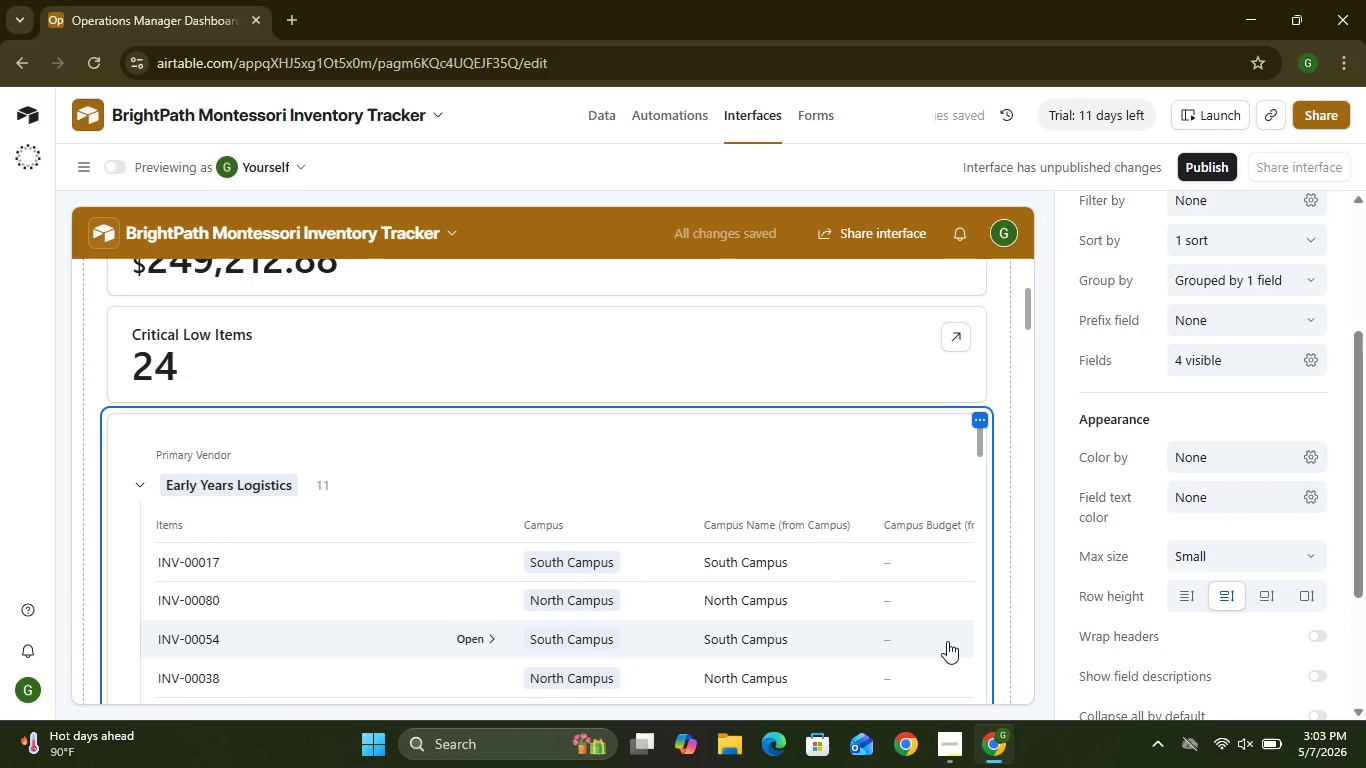 
left_click([1231, 240])
 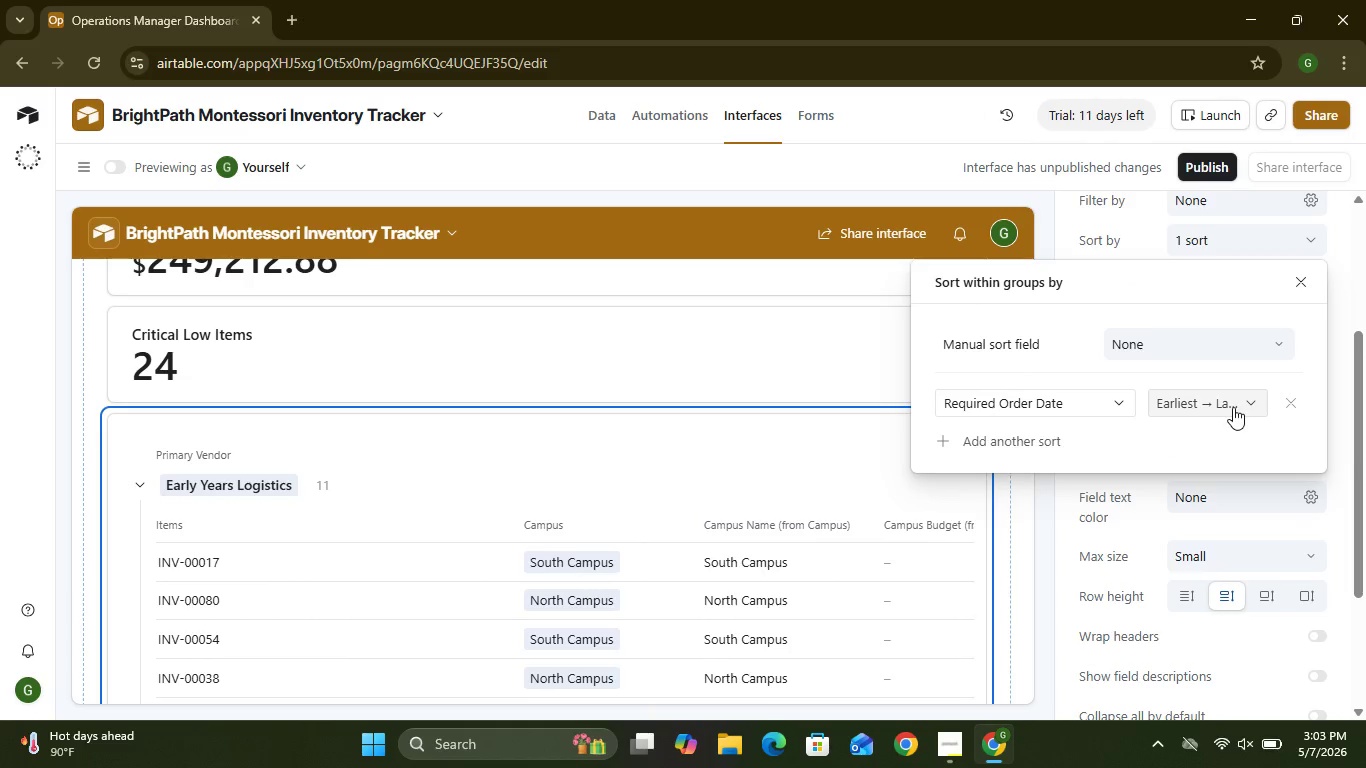 
left_click([1249, 404])
 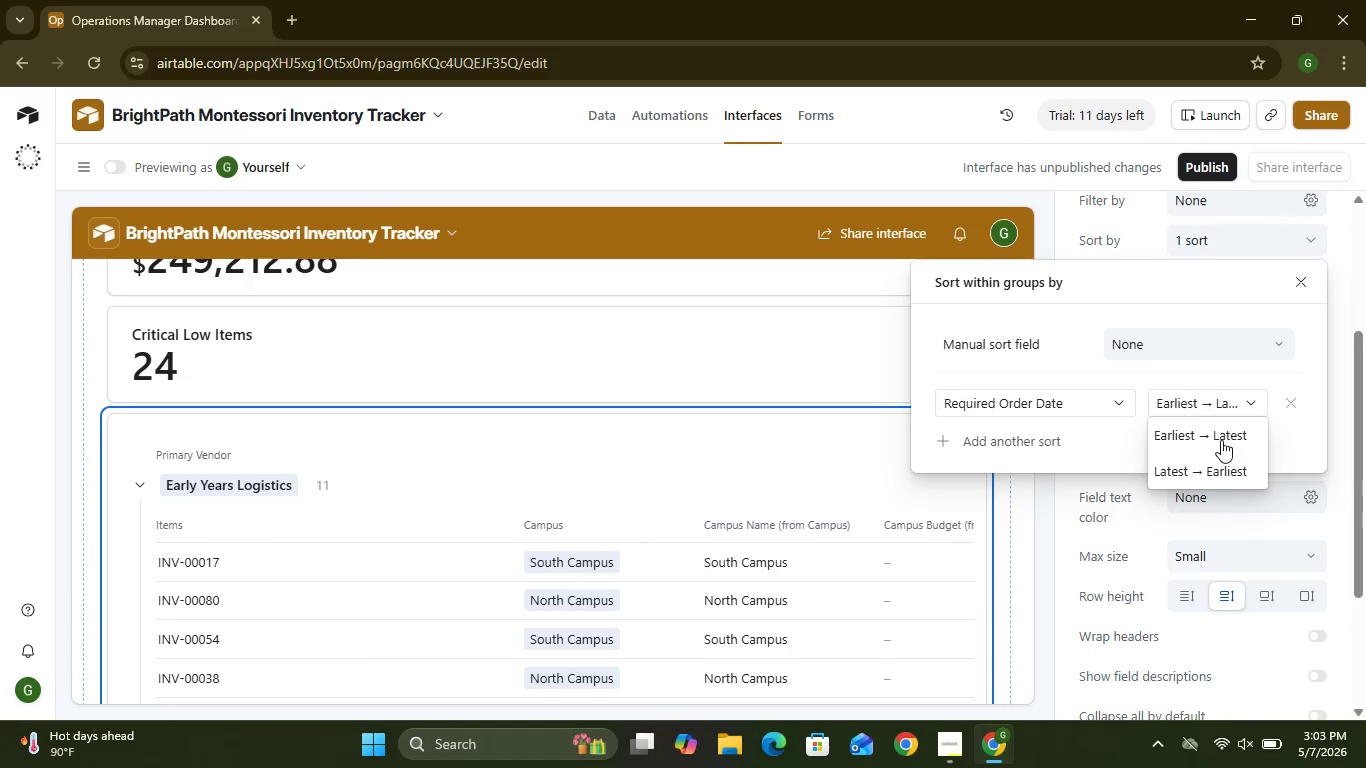 
left_click([1220, 444])
 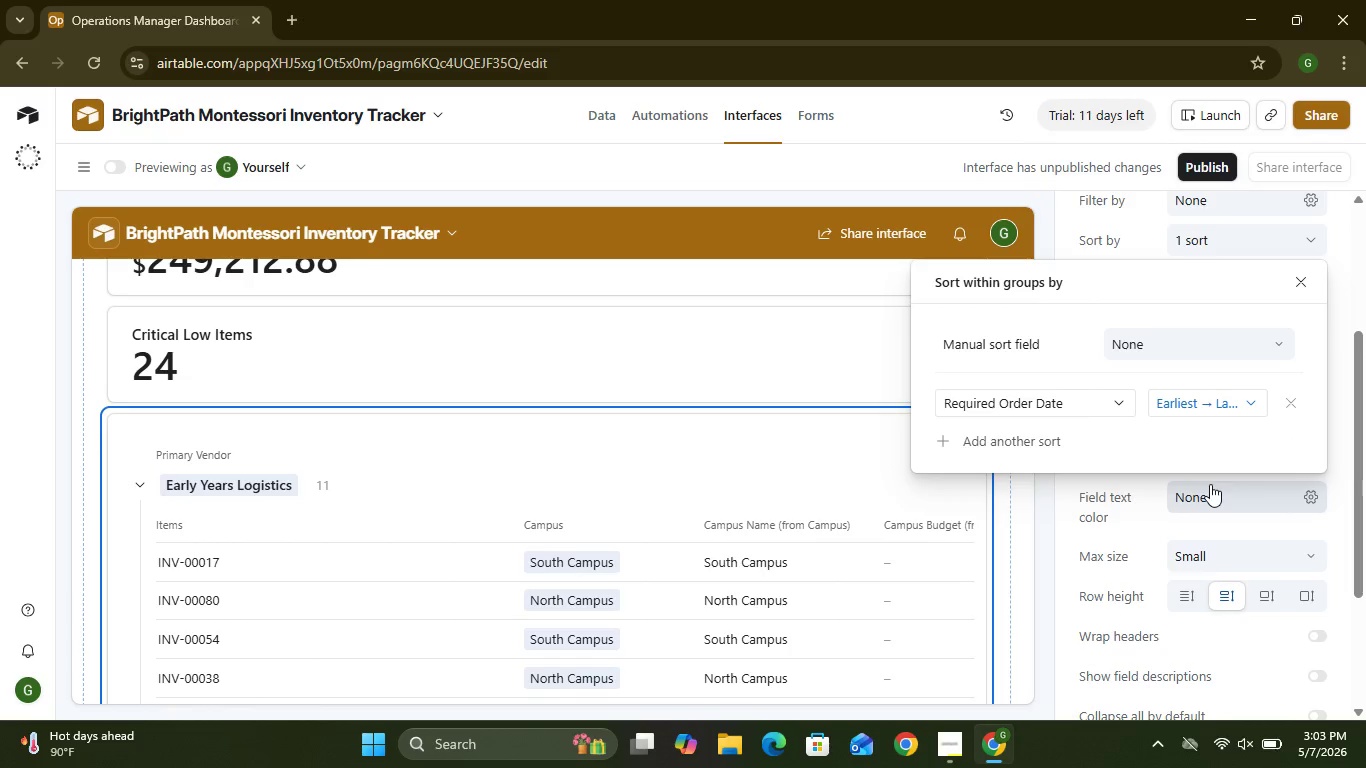 
left_click([1210, 484])
 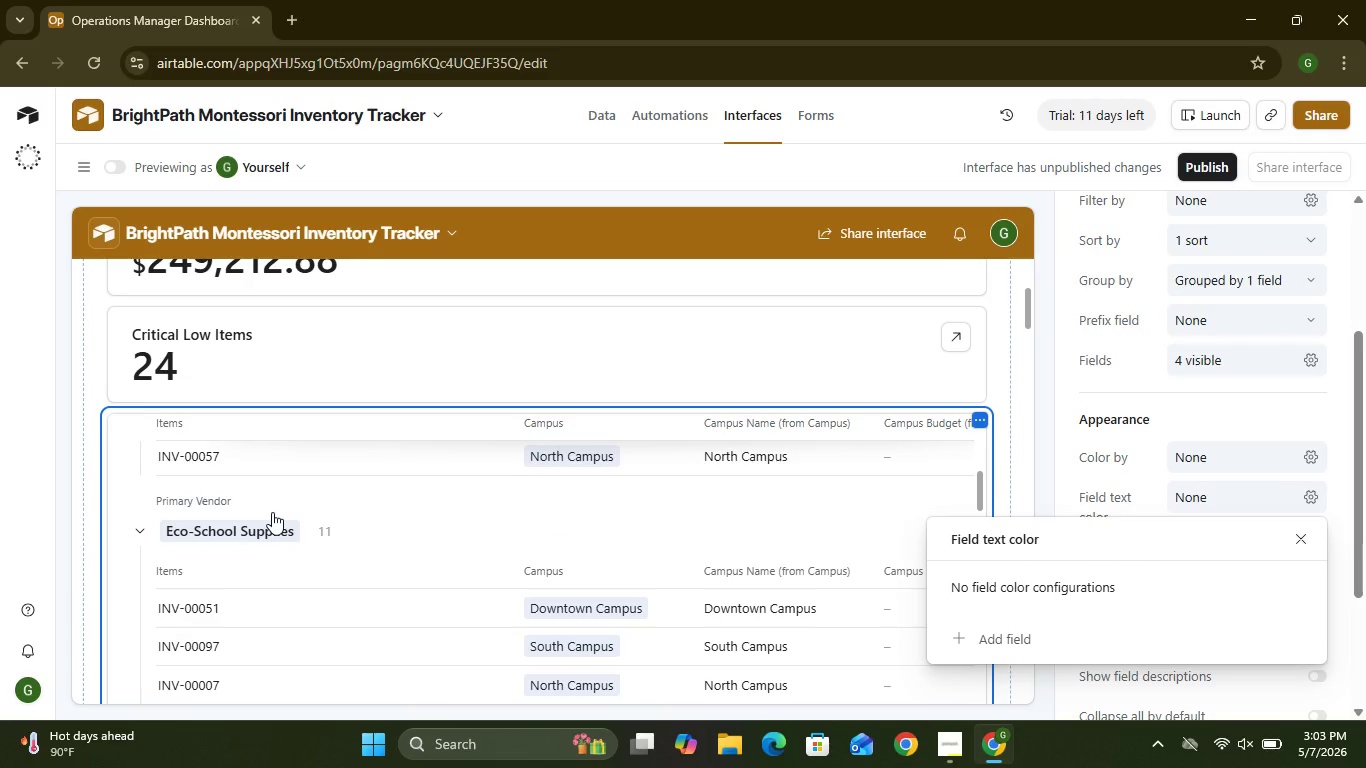 
wait(15.53)
 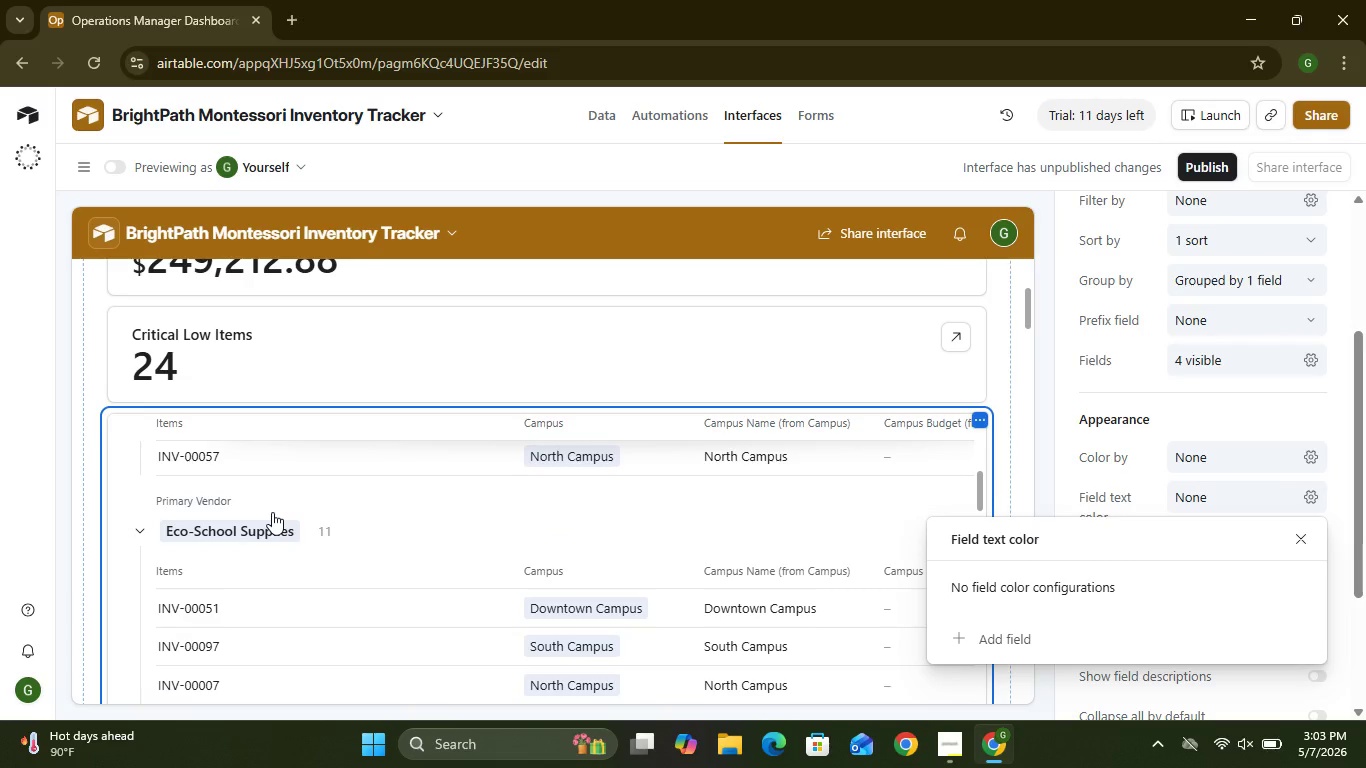 
mouse_move([553, 577])
 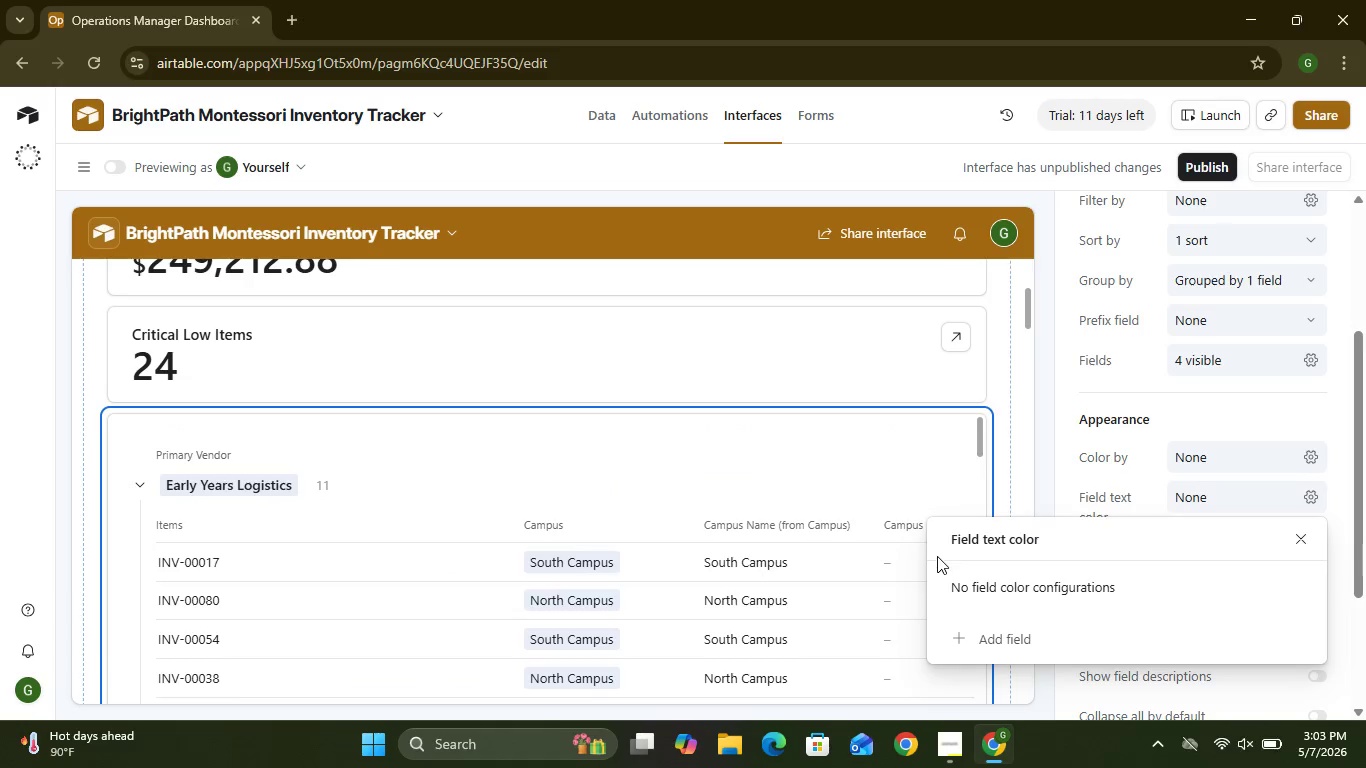 
wait(8.75)
 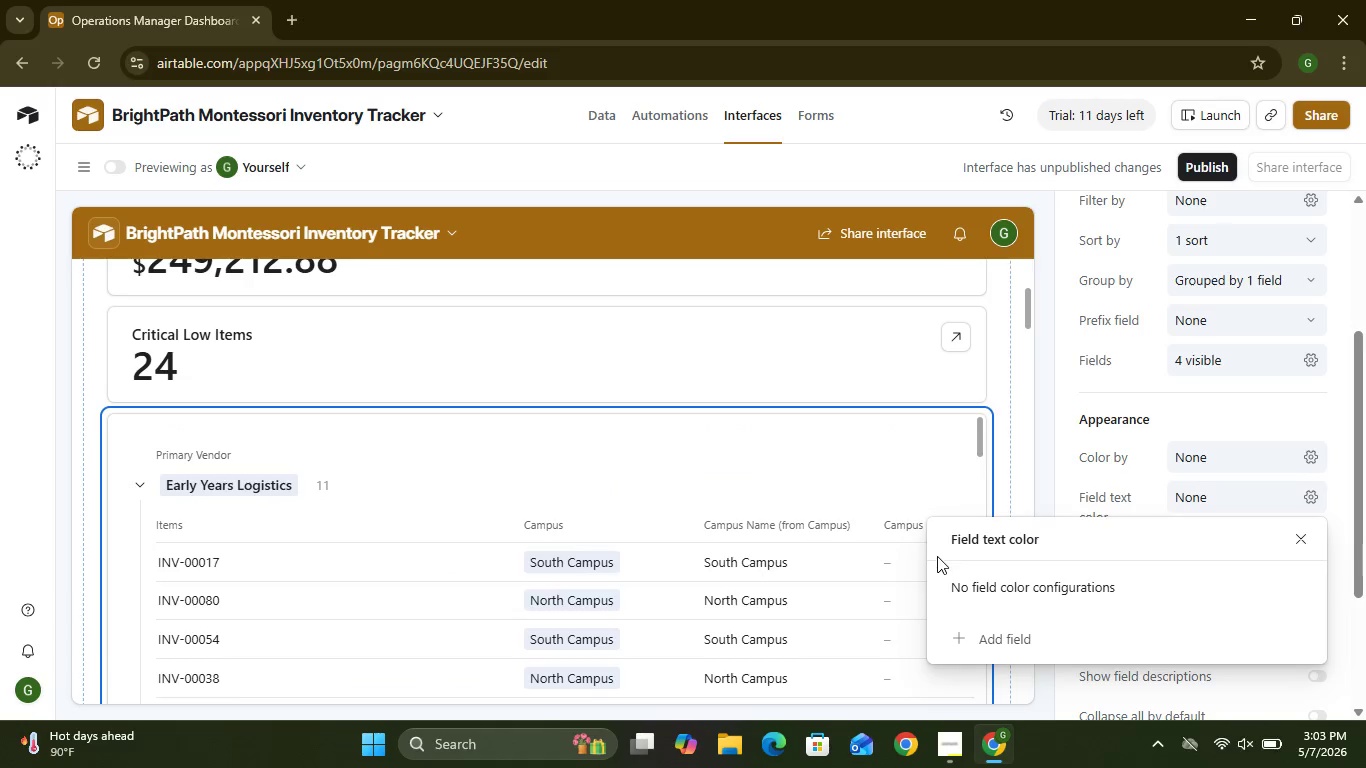 
mouse_move([1018, 352])
 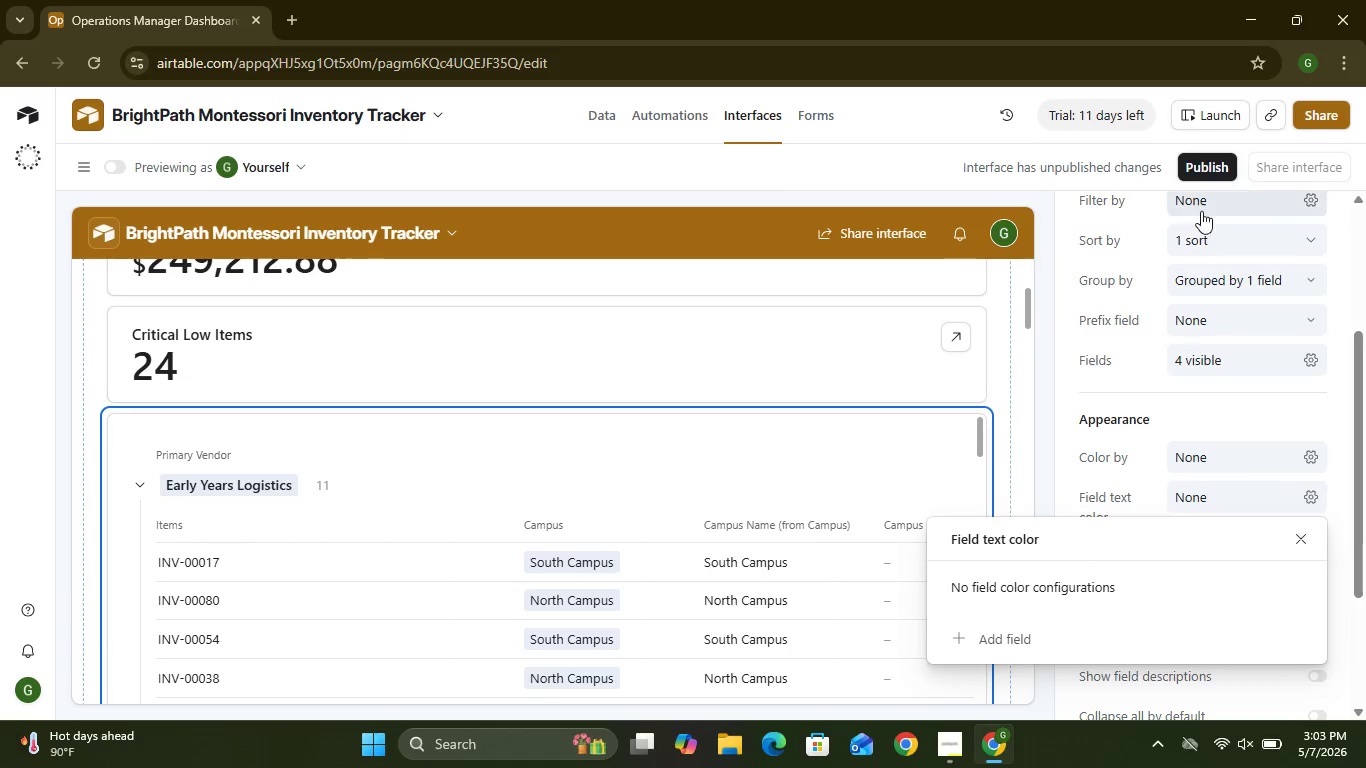 
left_click([1201, 210])
 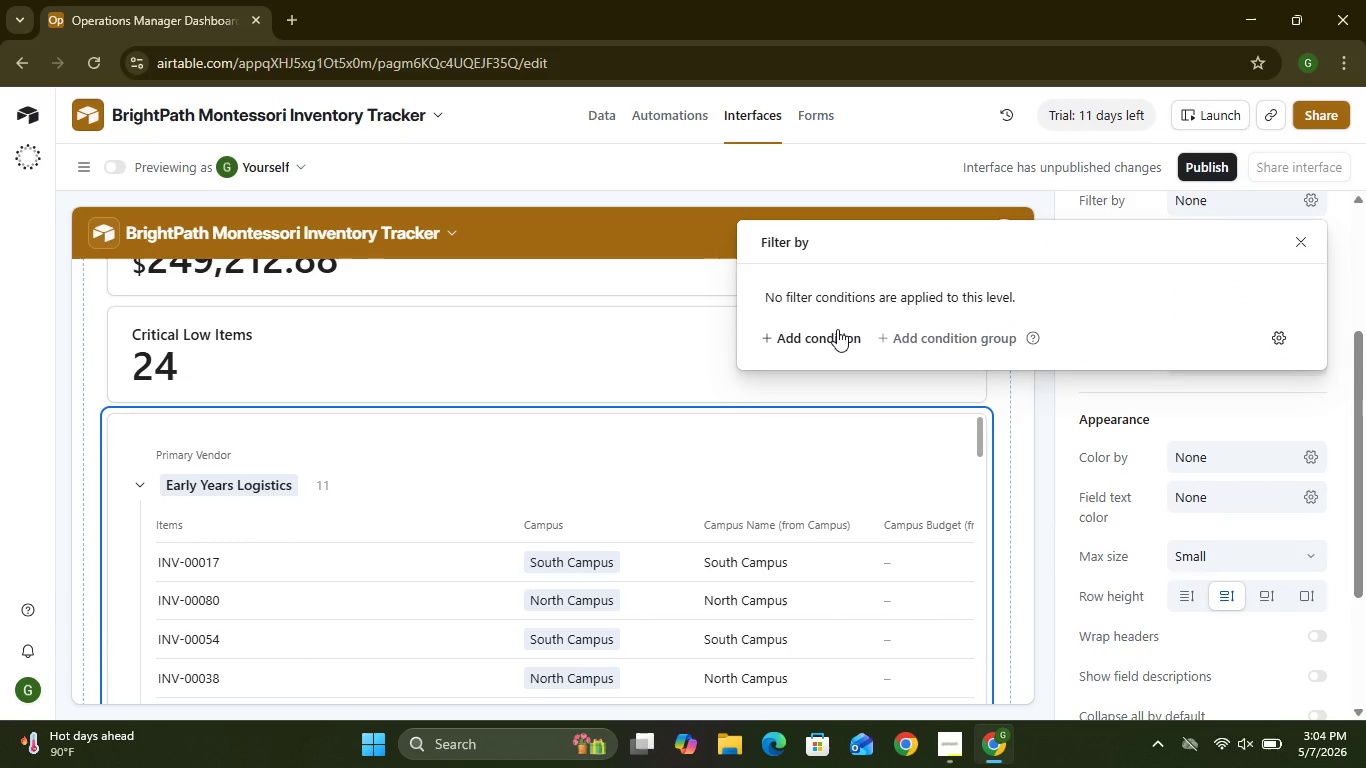 
left_click([837, 329])
 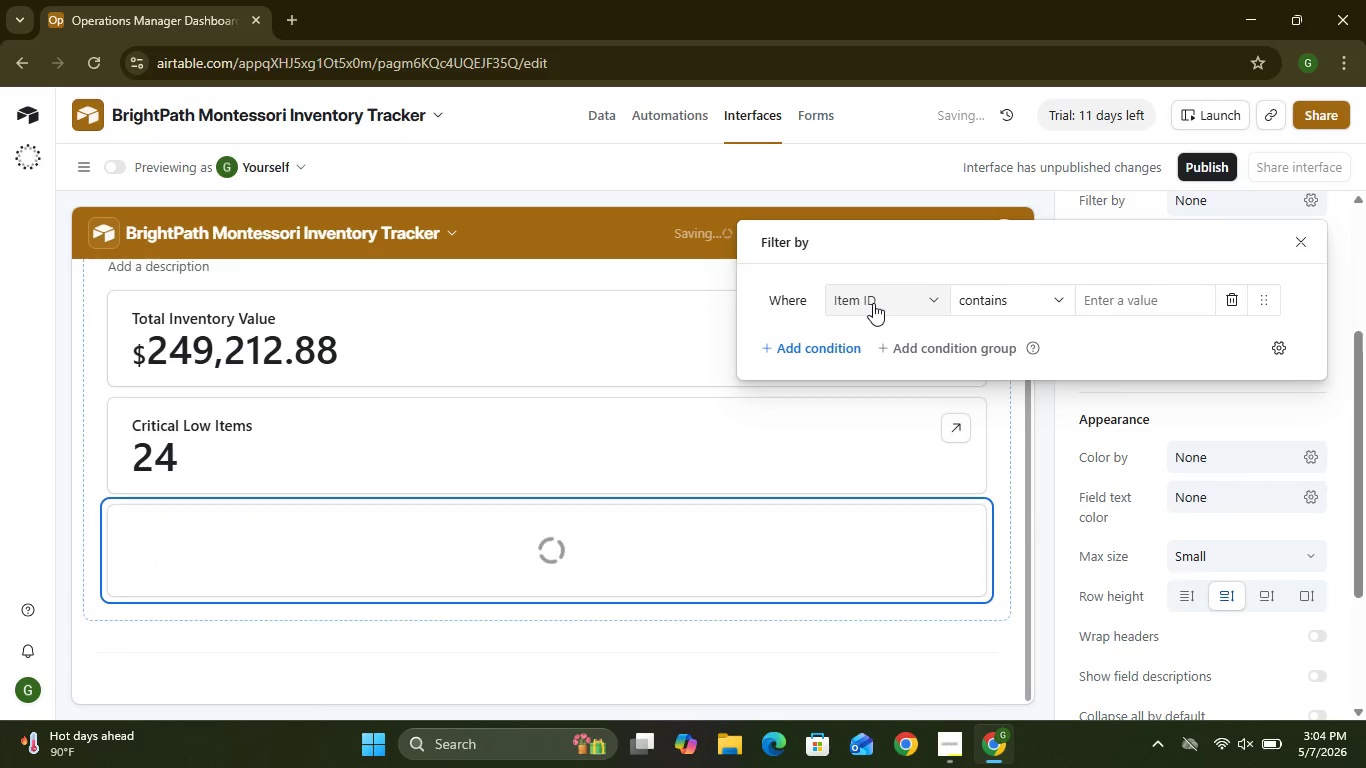 
left_click([887, 301])
 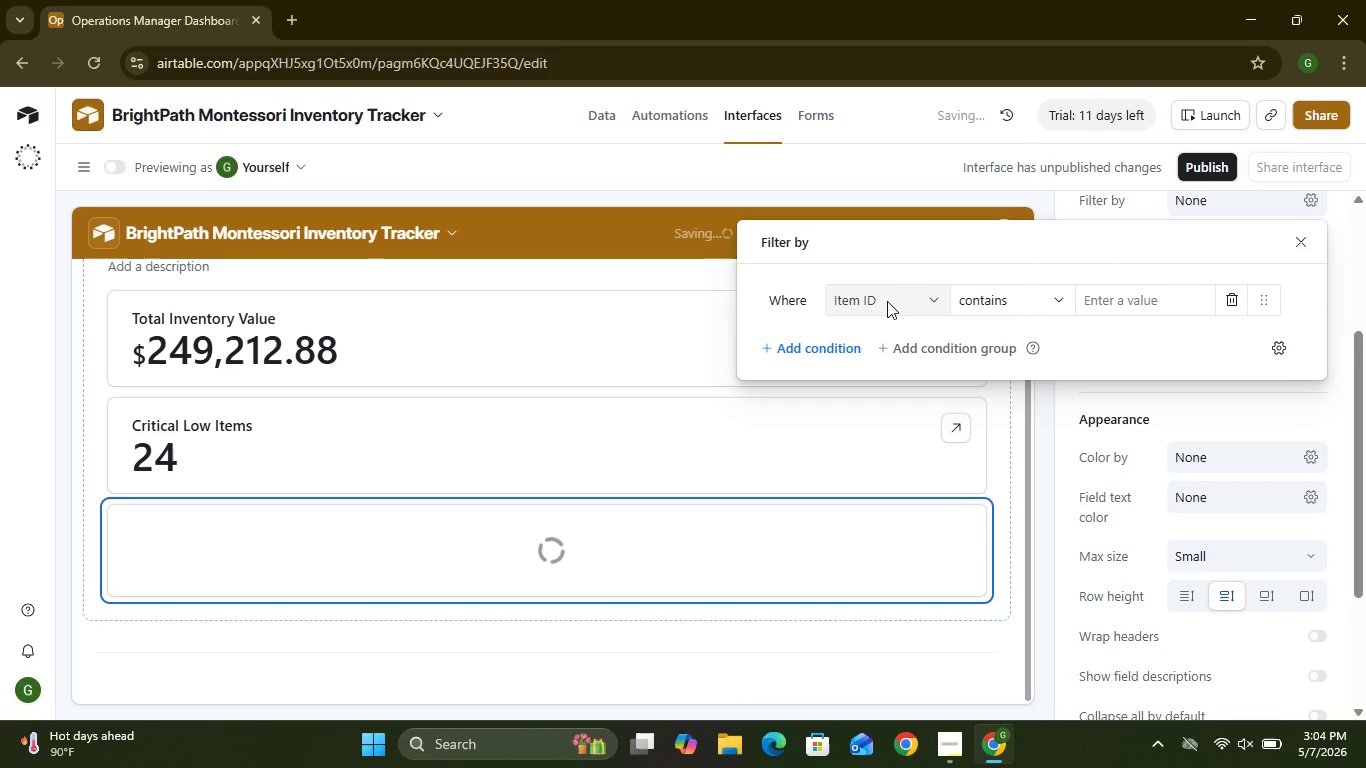 
mouse_move([897, 395])
 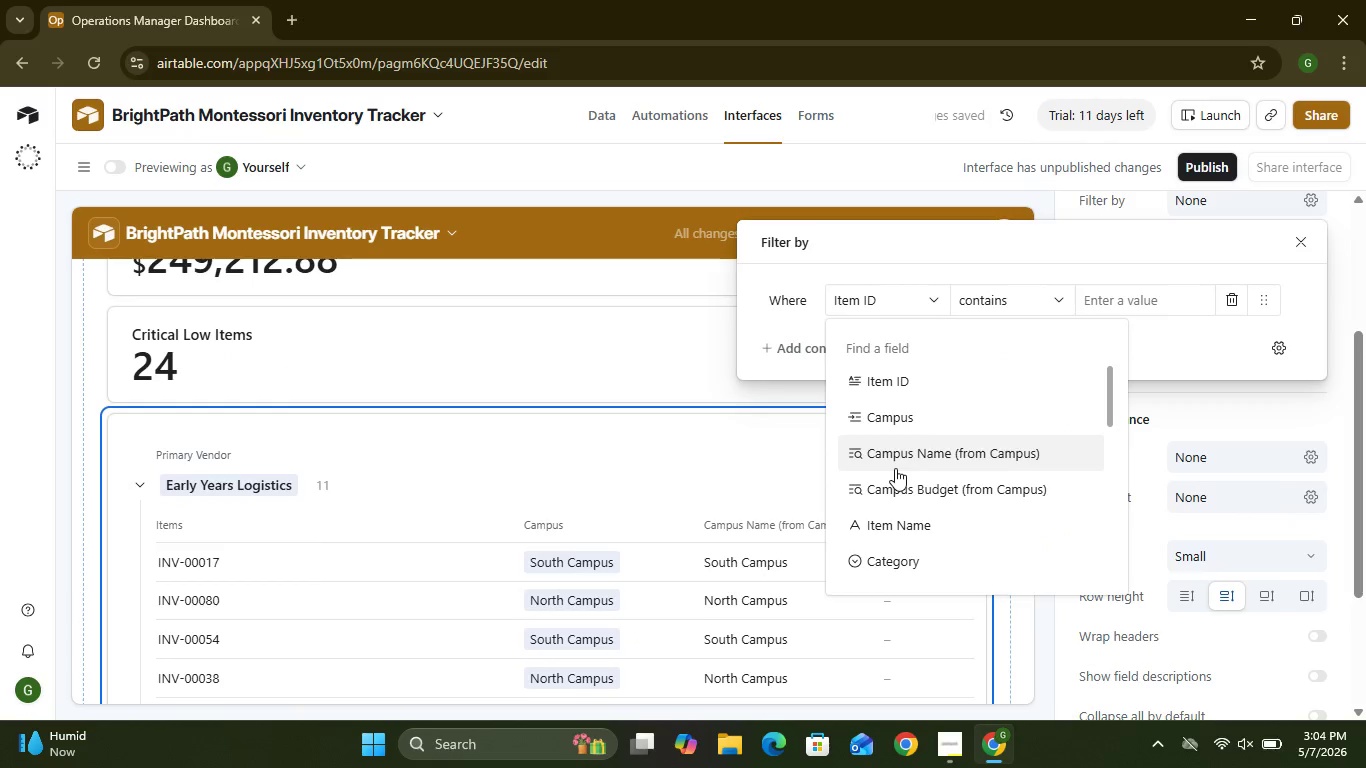 
mouse_move([894, 524])
 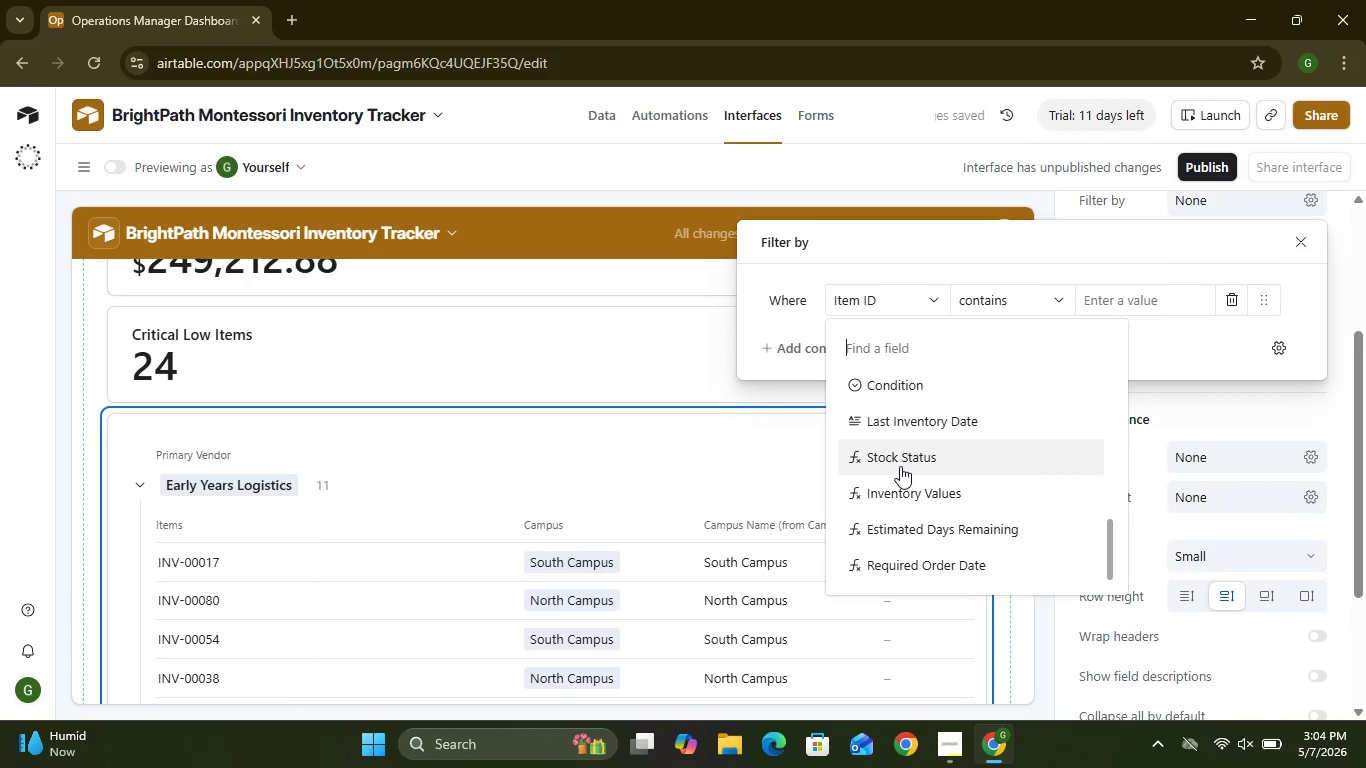 
left_click([900, 466])
 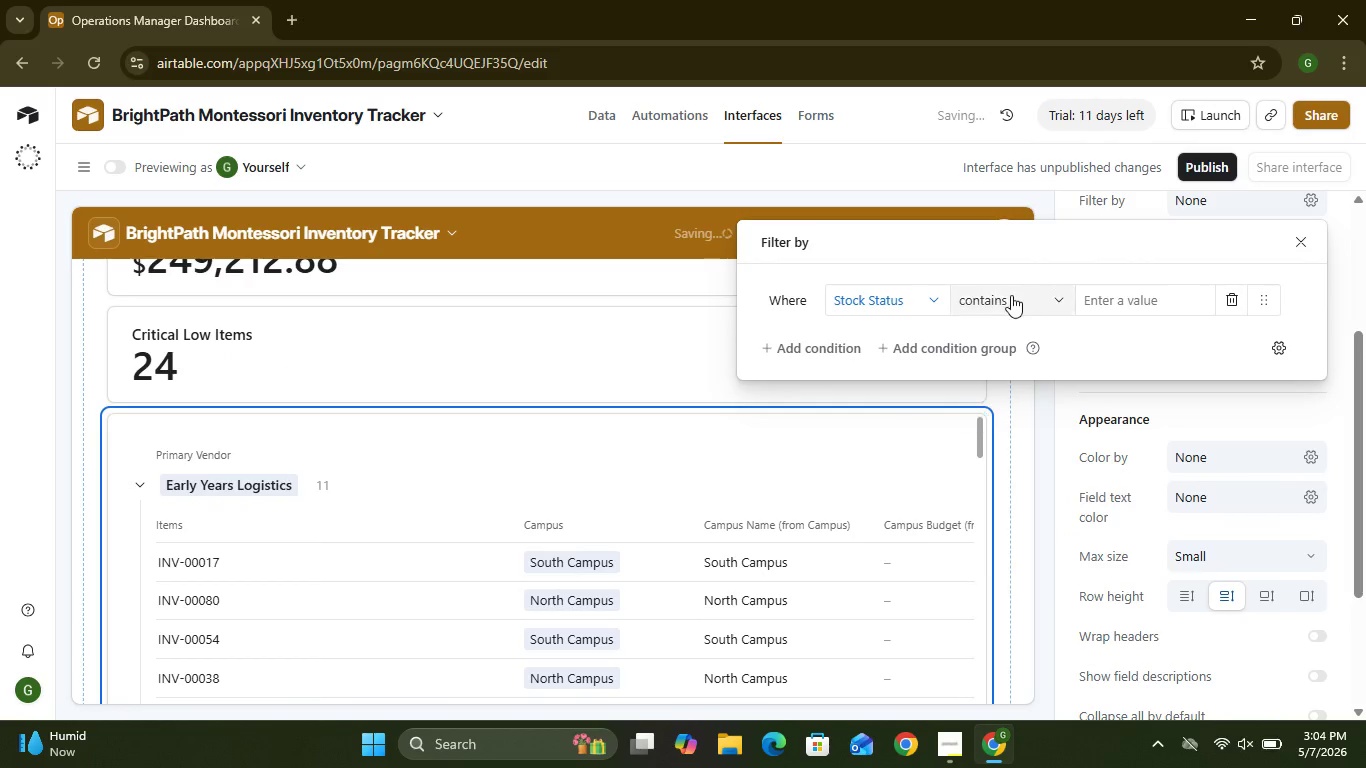 
left_click([1011, 295])
 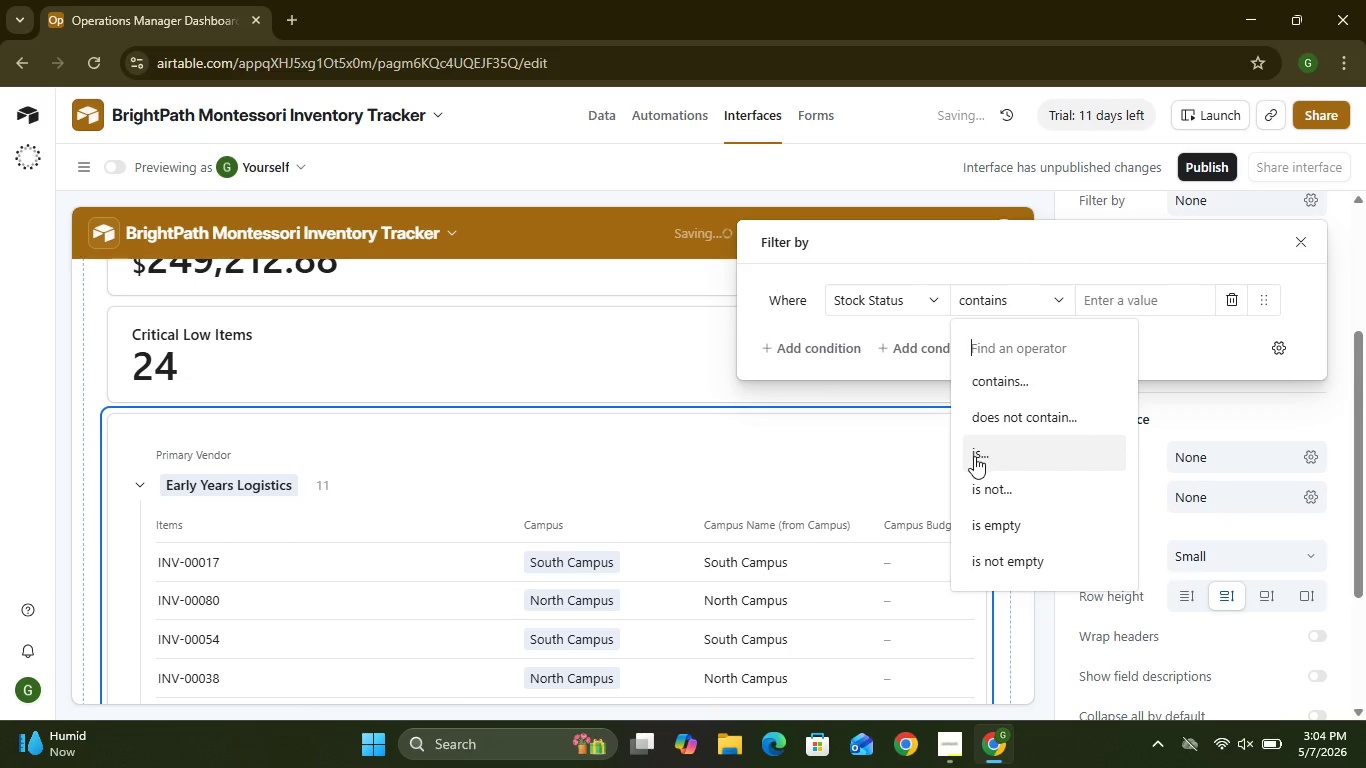 
left_click([974, 456])
 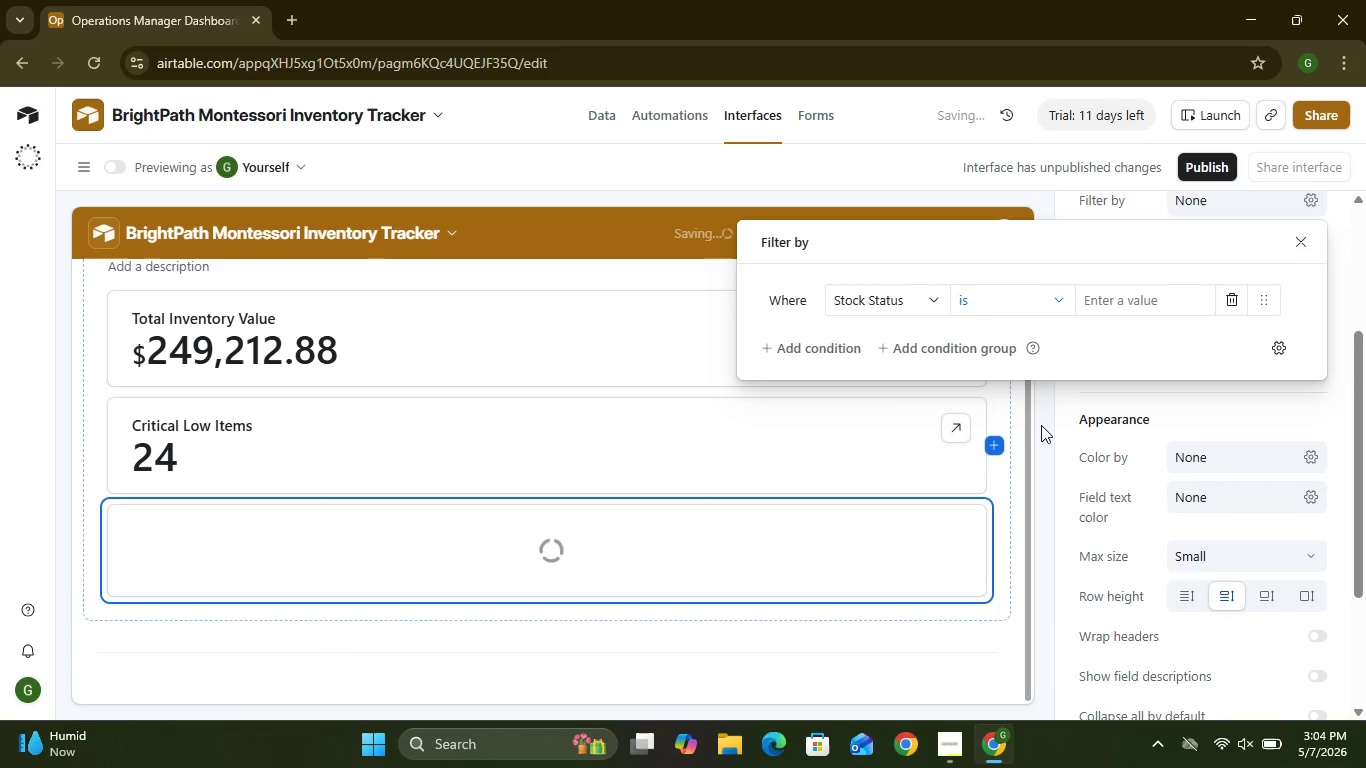 
left_click([1123, 300])
 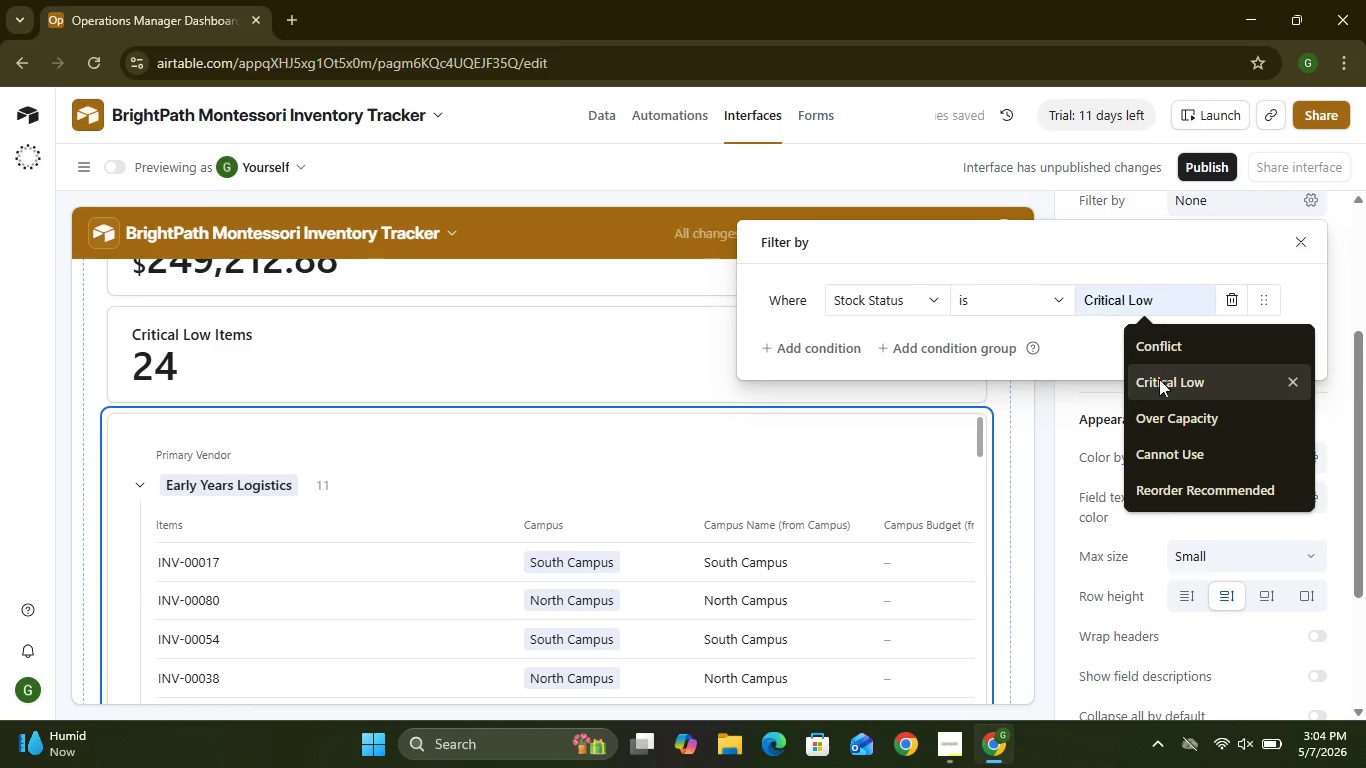 
left_click([1159, 379])
 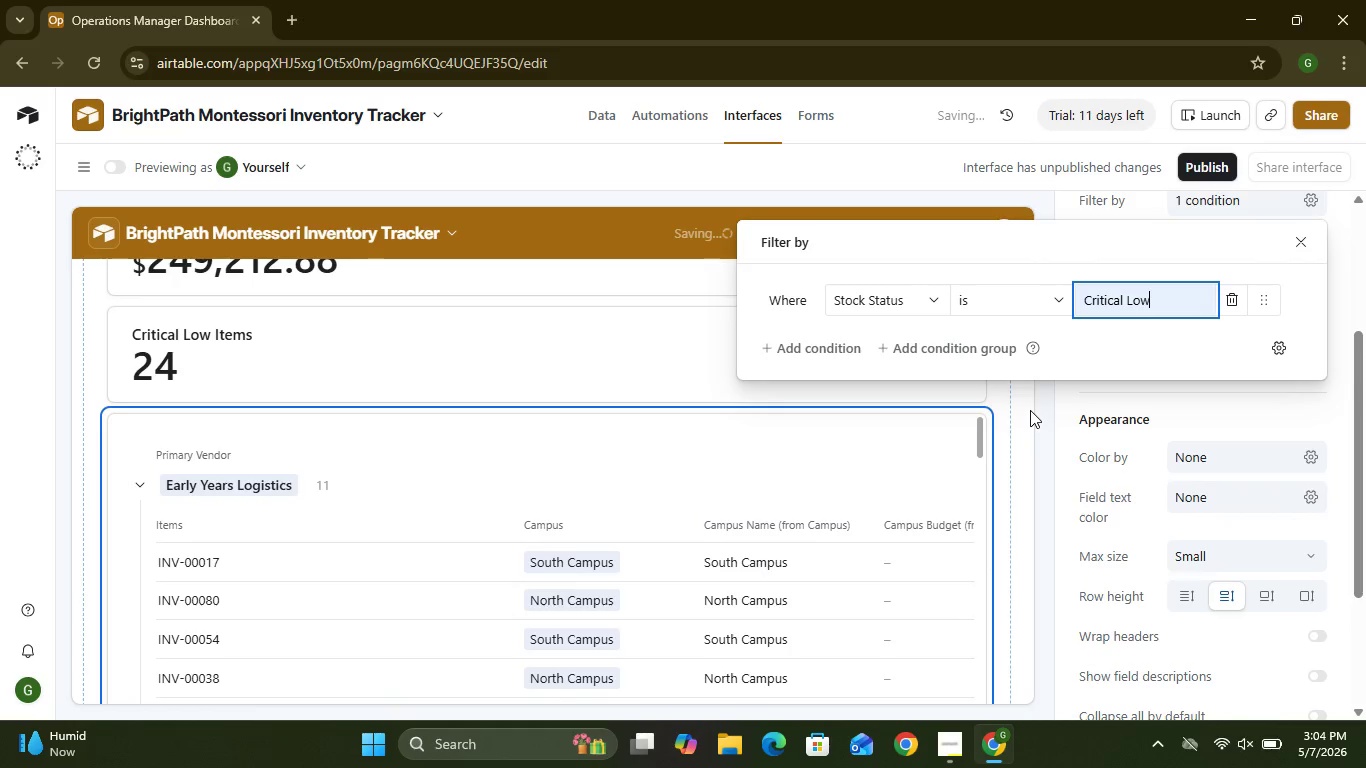 
left_click([1030, 410])
 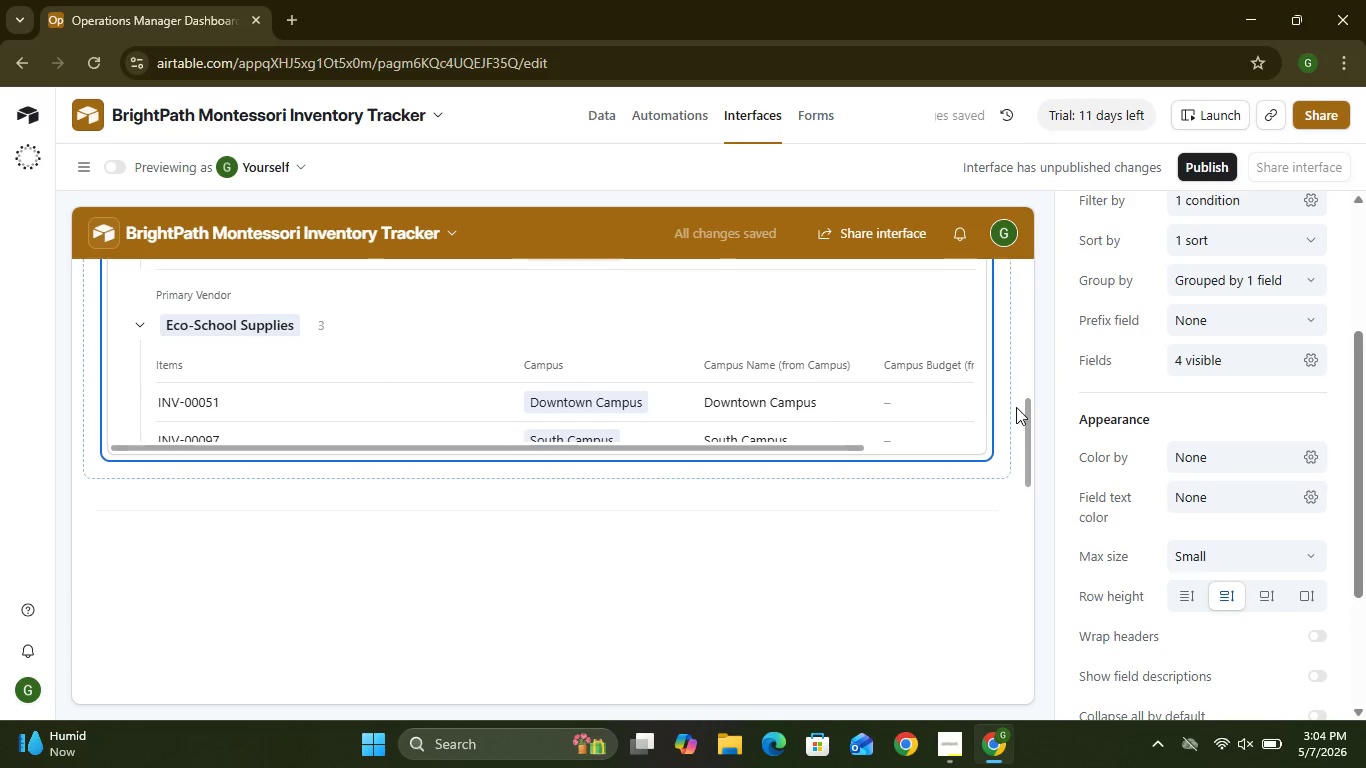 
wait(6.99)
 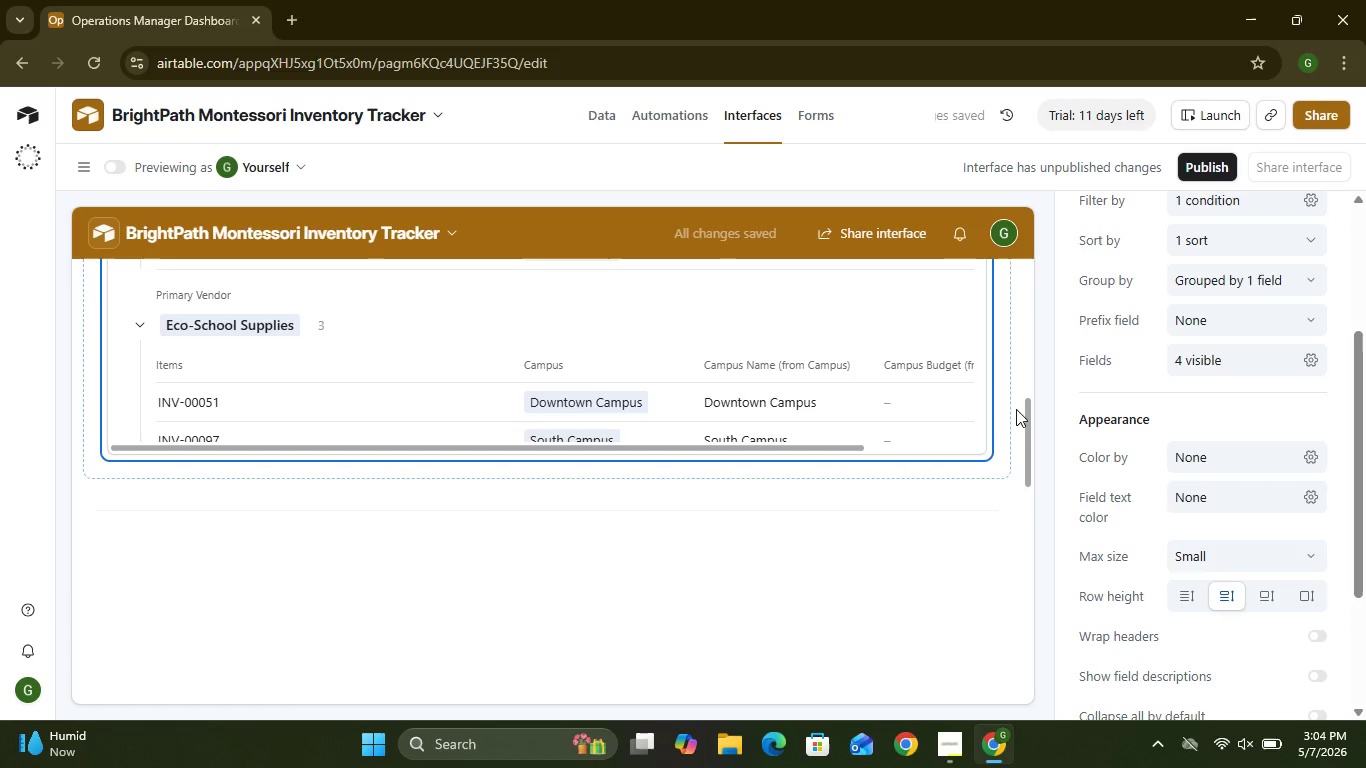 
left_click([1212, 209])
 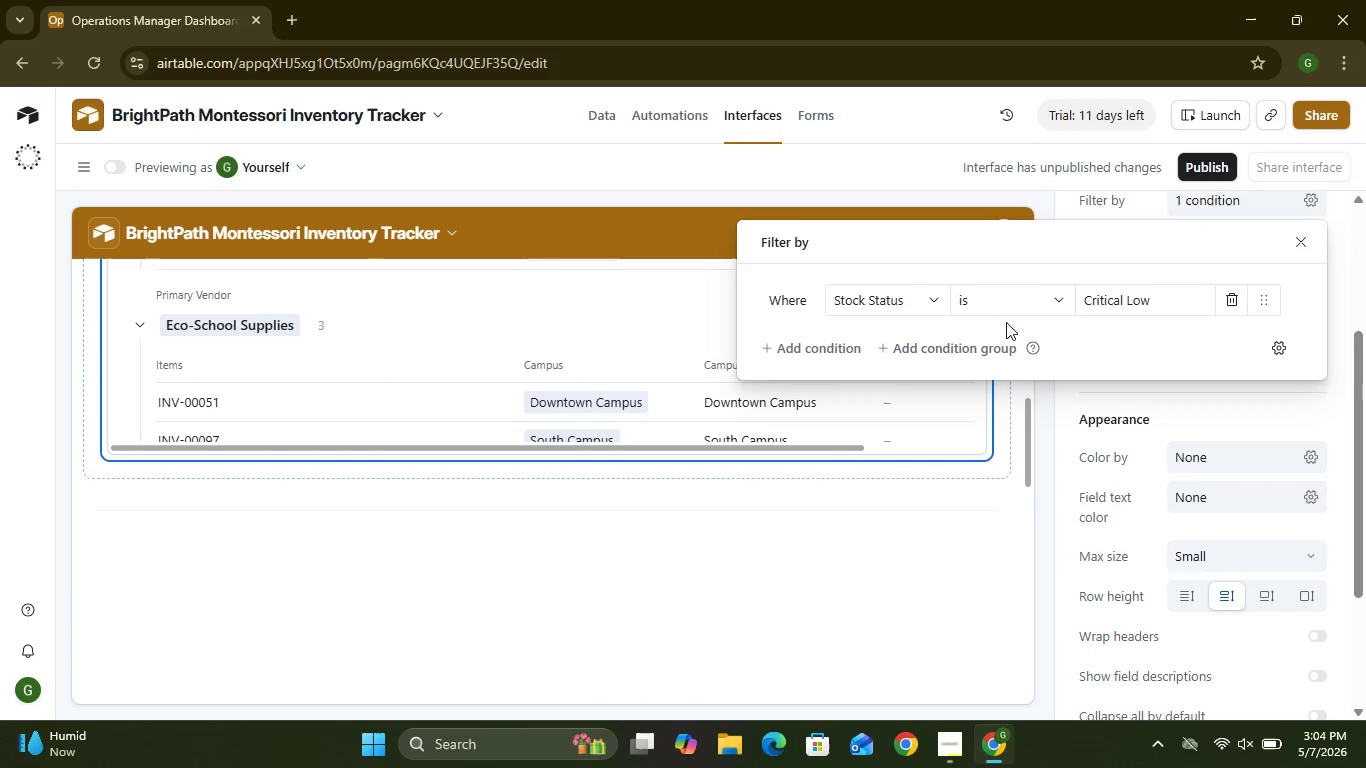 
wait(6.39)
 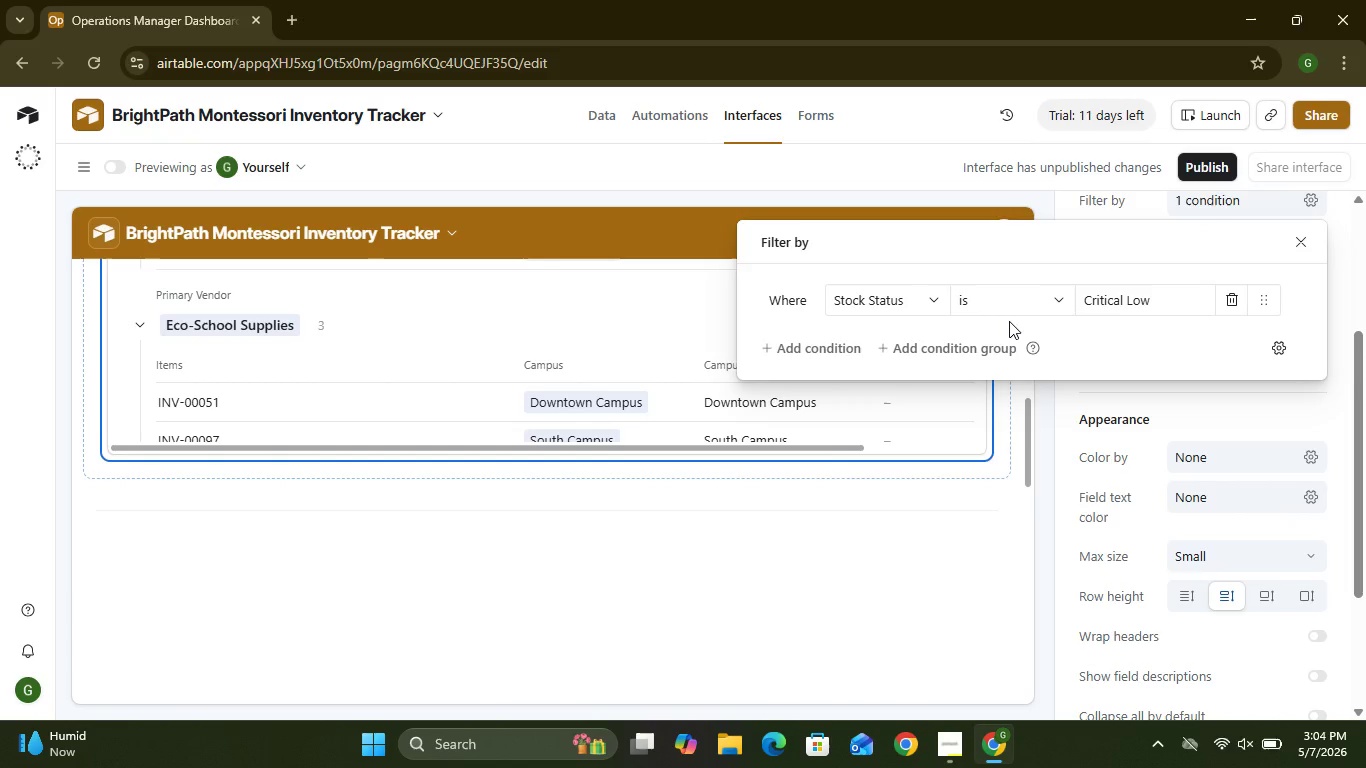 
left_click([824, 352])
 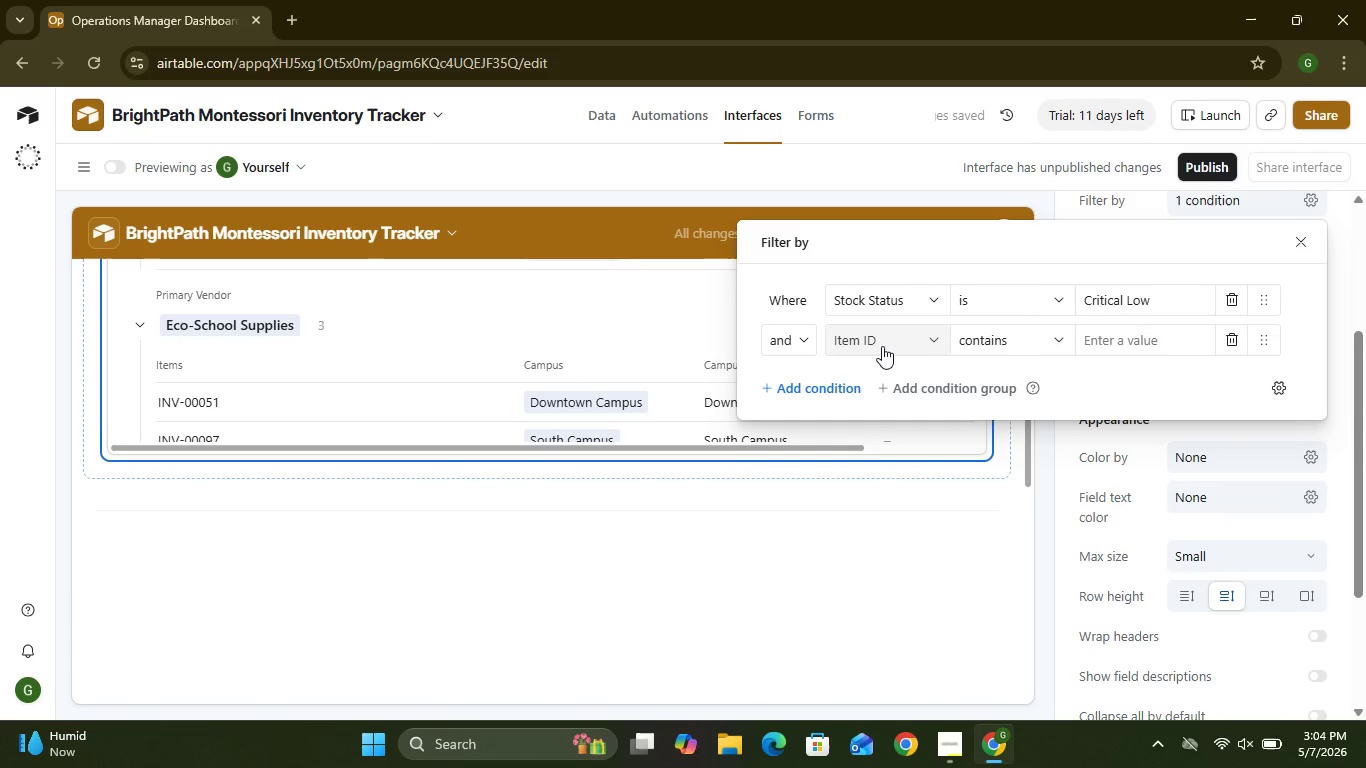 
wait(6.62)
 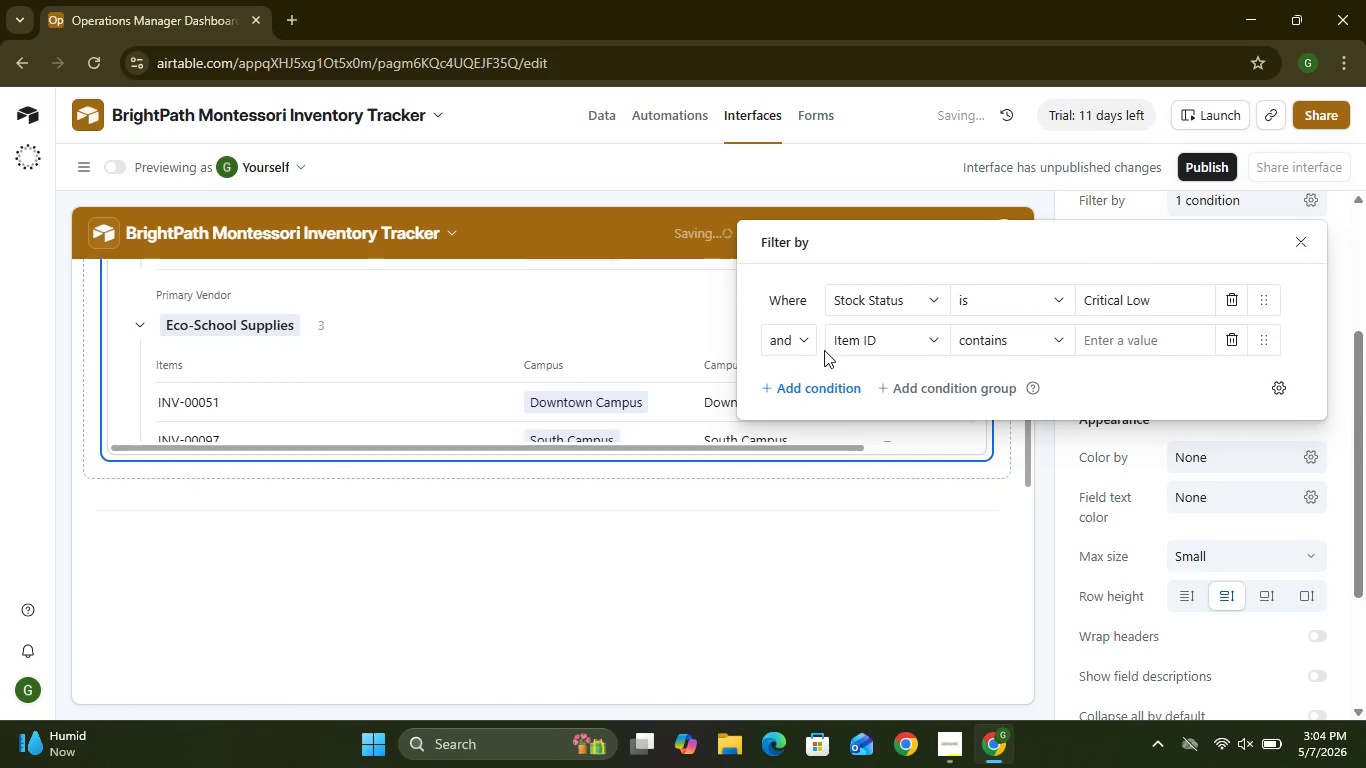 
left_click([933, 342])
 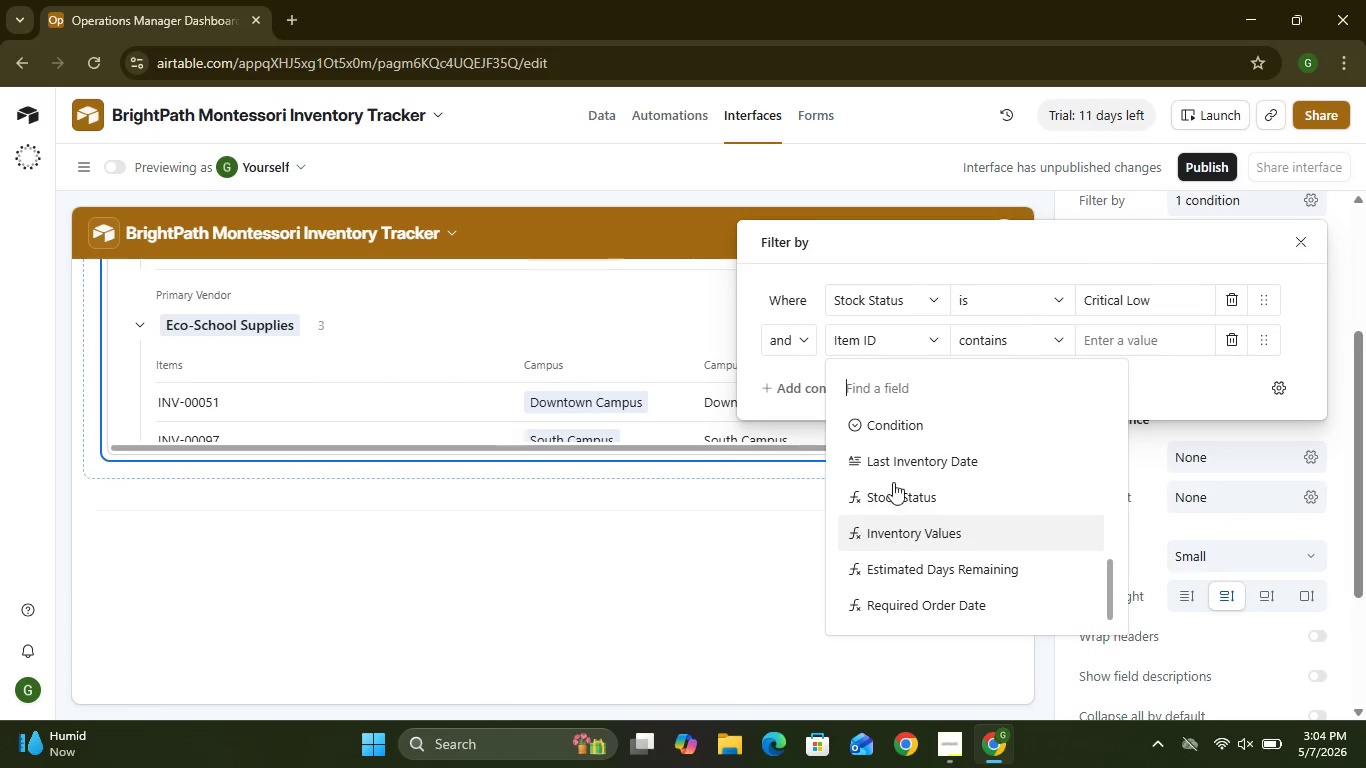 
left_click([893, 496])
 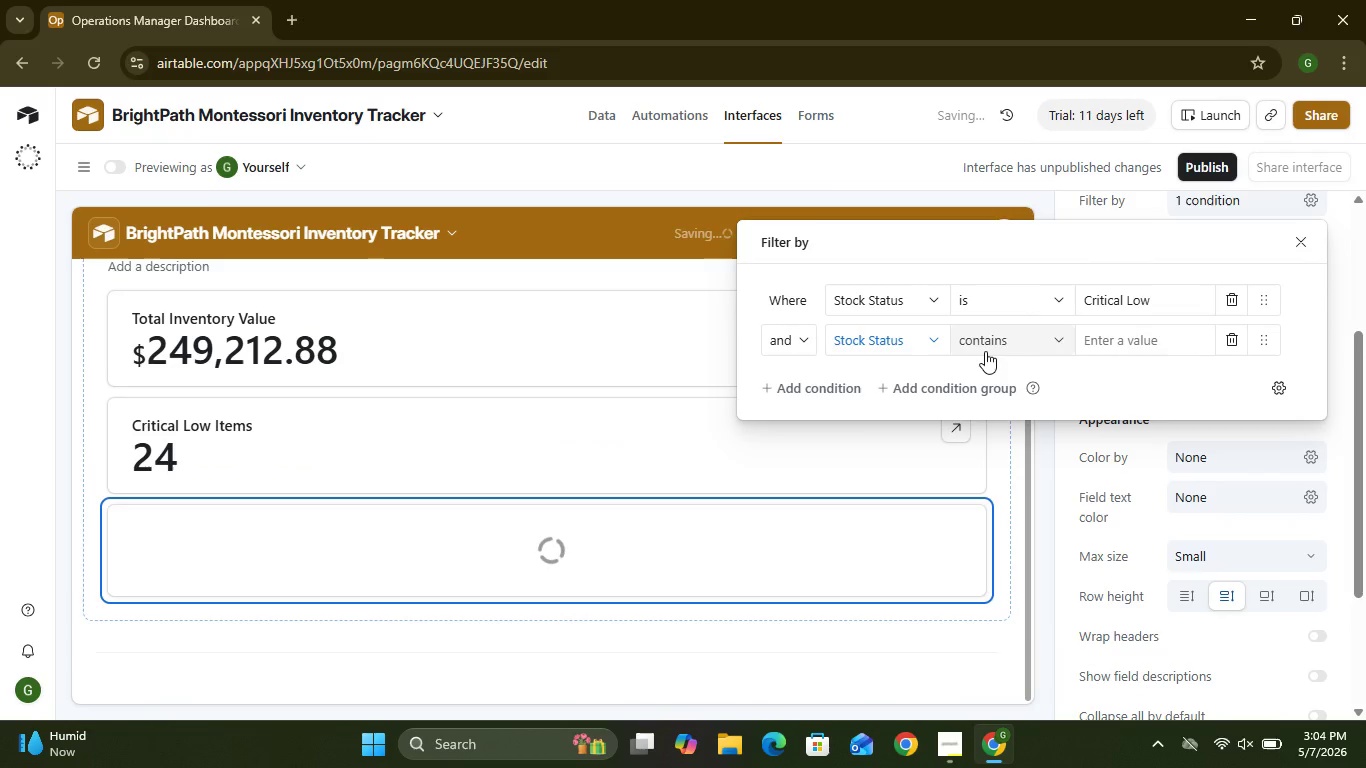 
left_click([987, 350])
 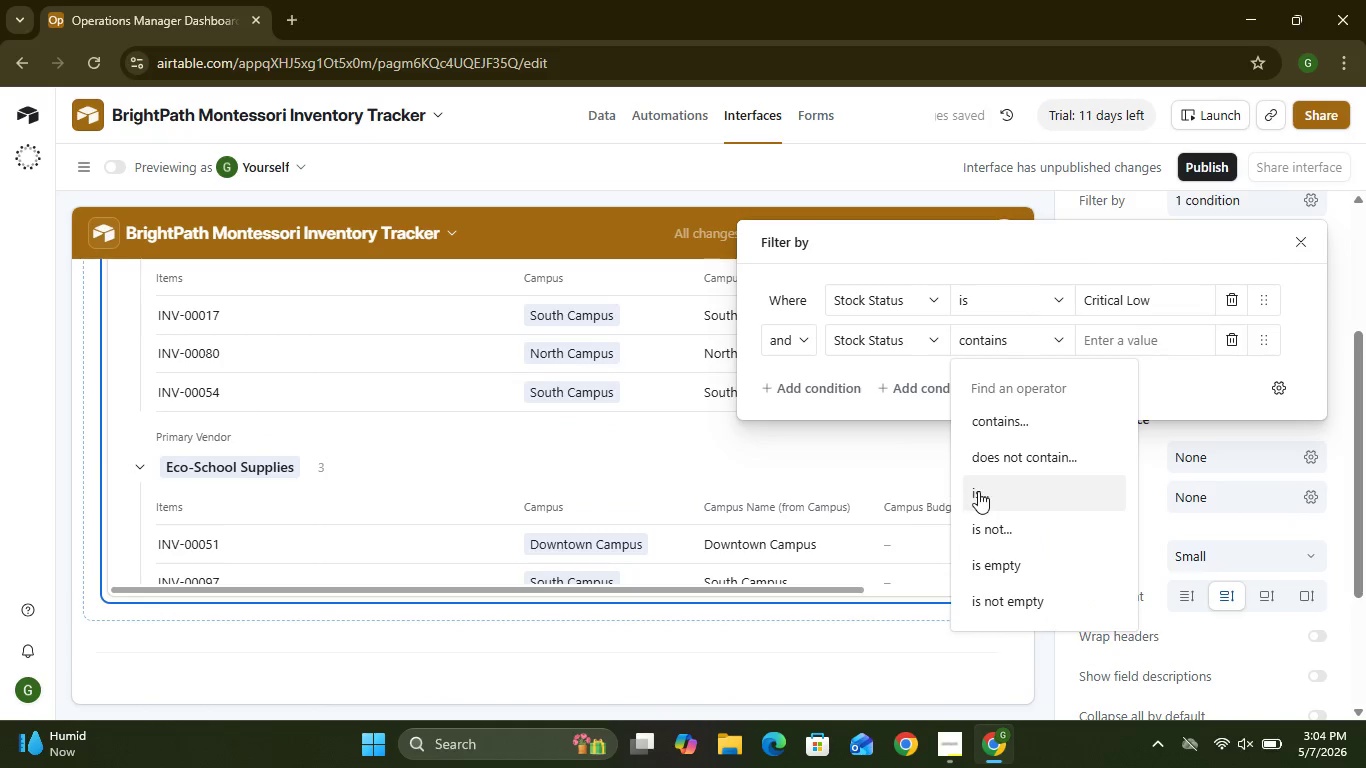 
left_click([978, 491])
 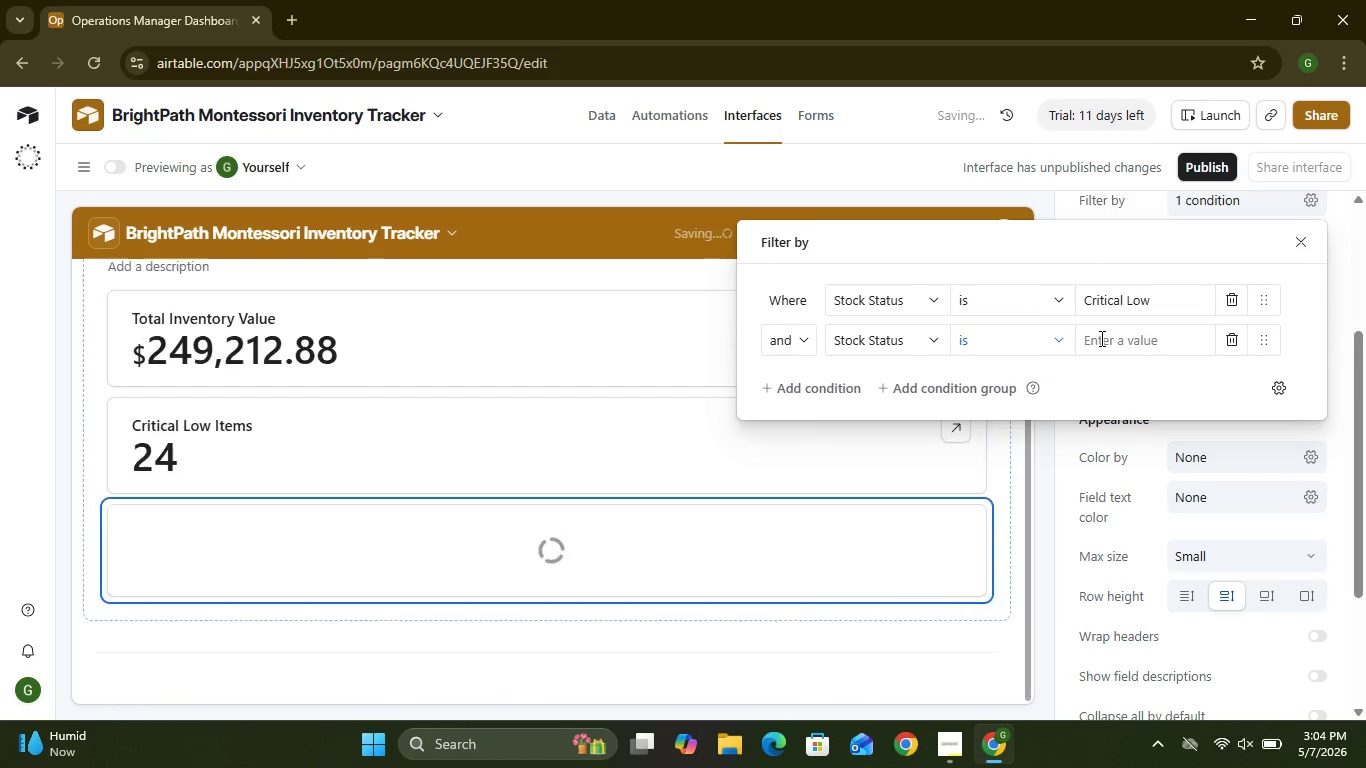 
left_click([1100, 338])
 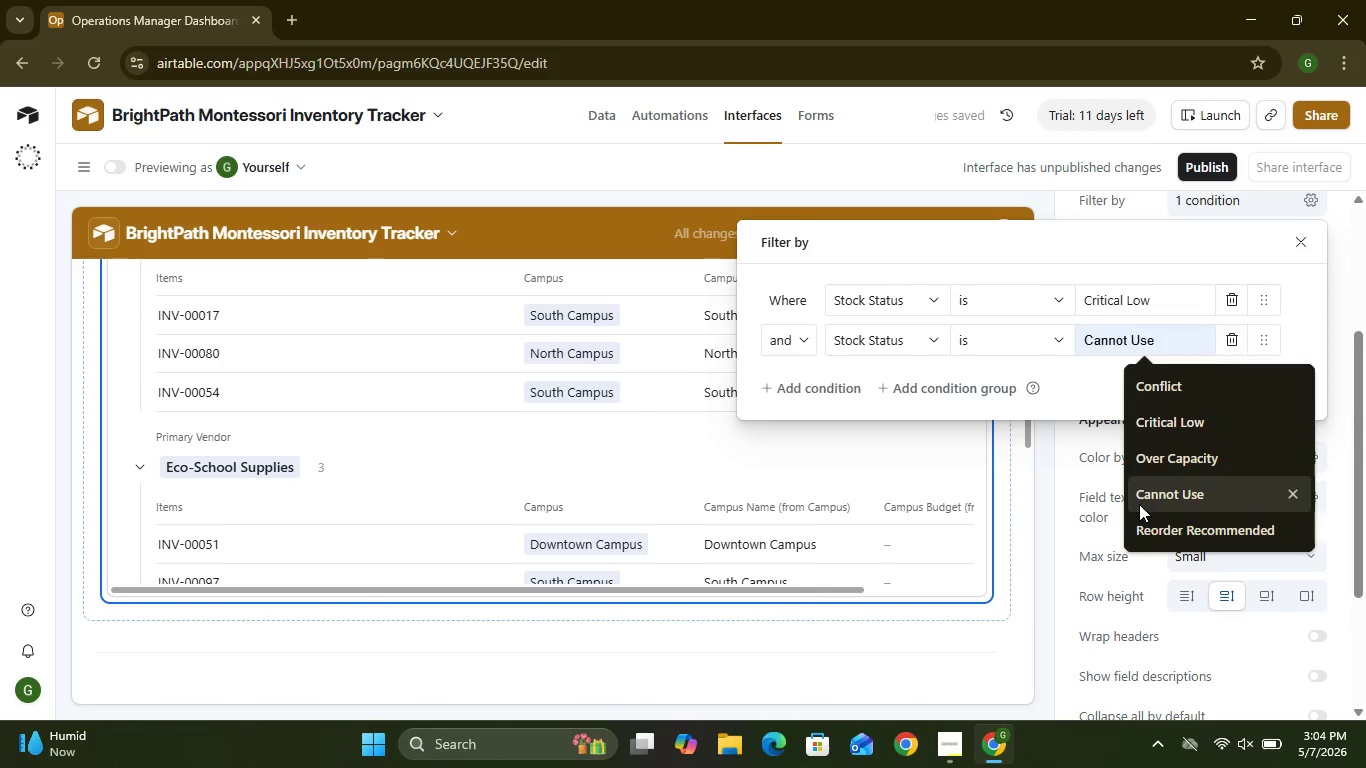 
left_click([1138, 527])
 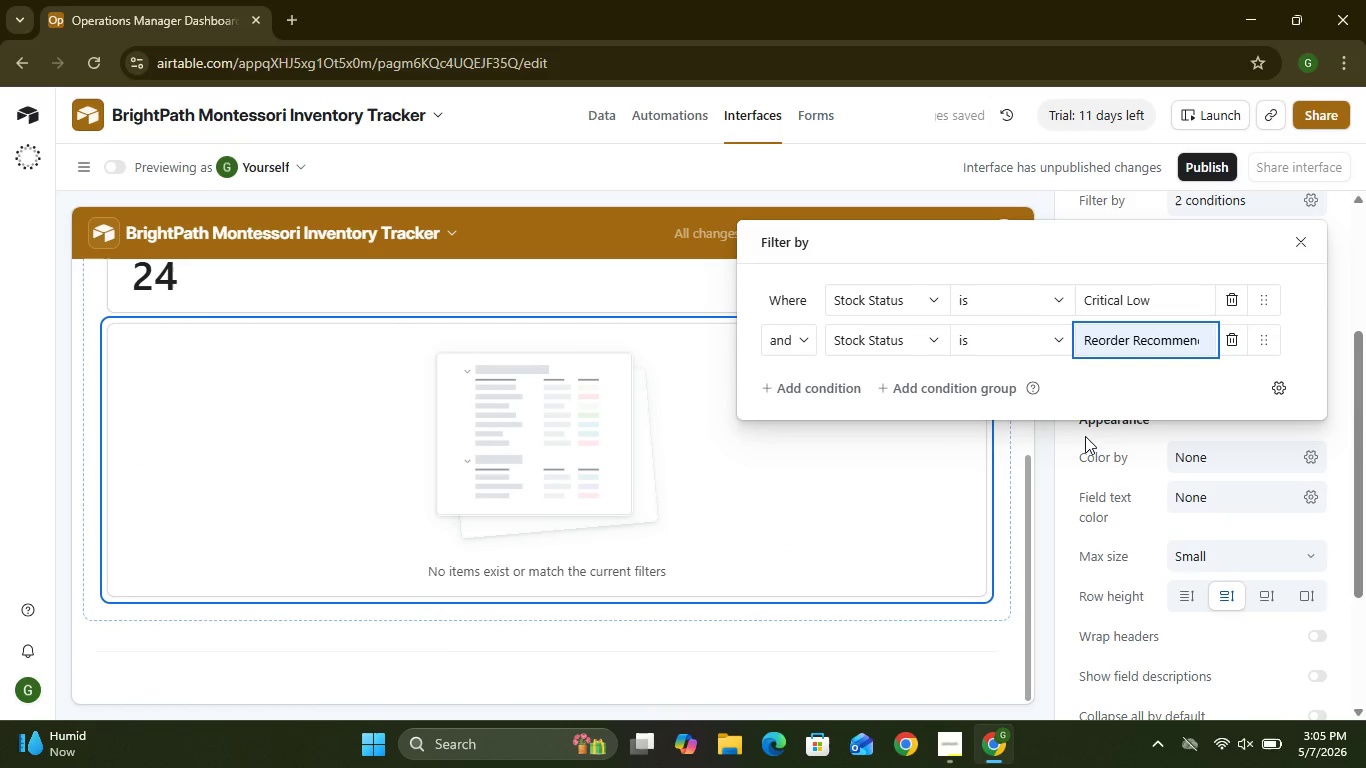 
wait(10.83)
 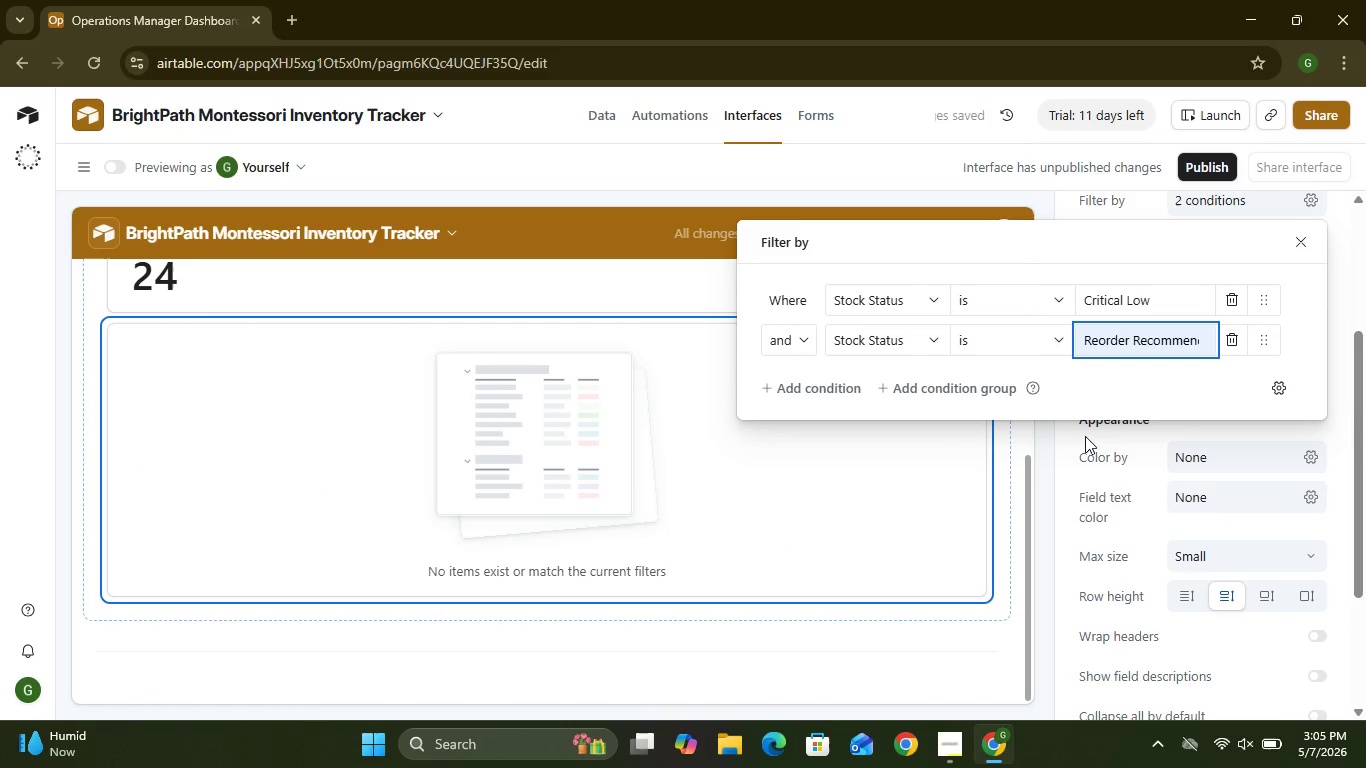 
left_click([809, 347])
 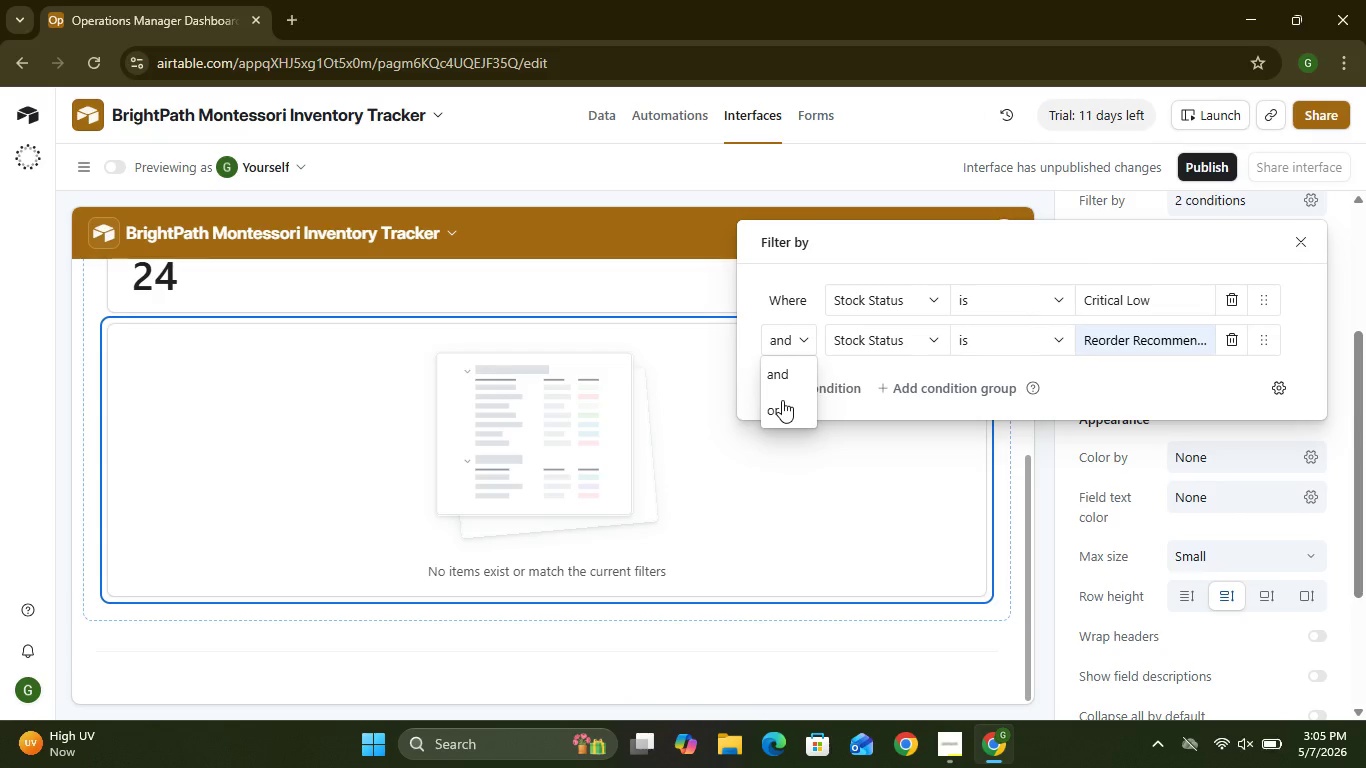 
left_click([781, 405])
 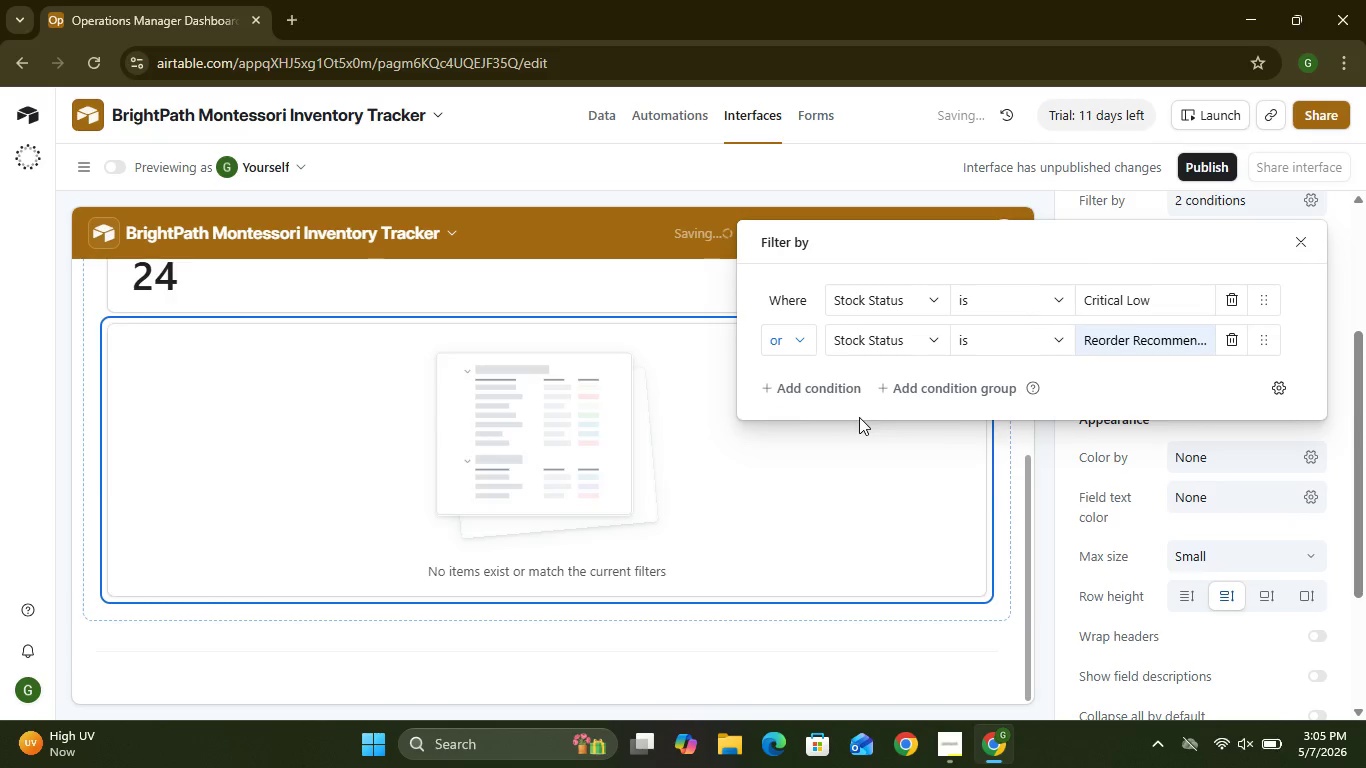 
mouse_move([952, 482])
 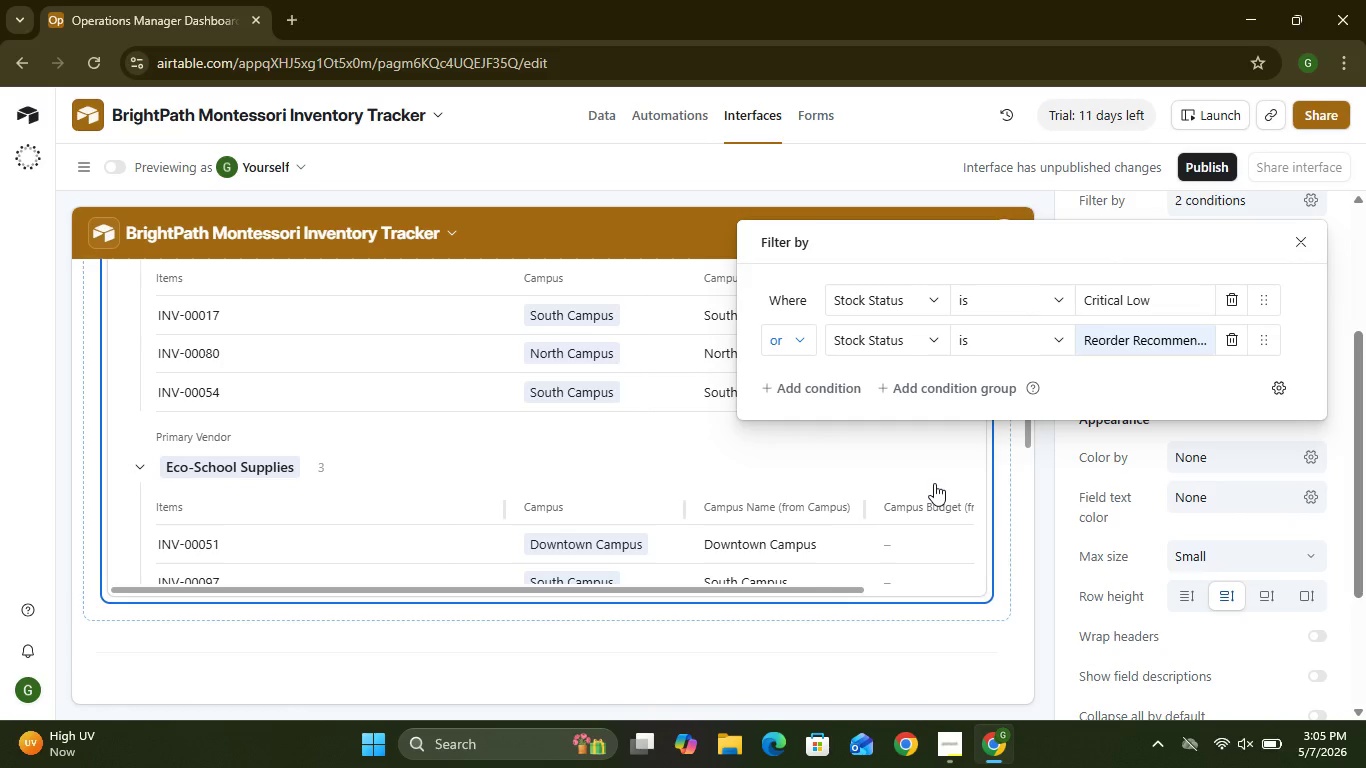 
wait(10.46)
 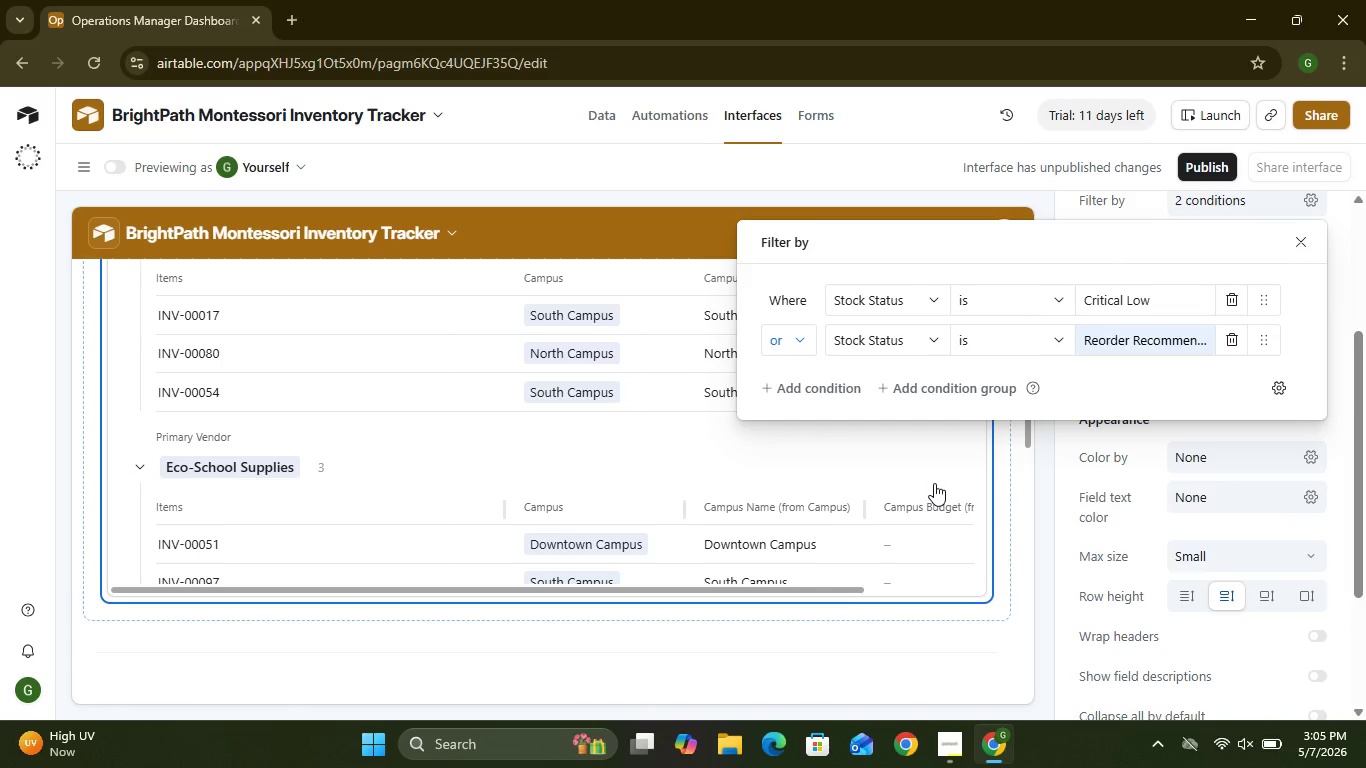 
mouse_move([545, 495])
 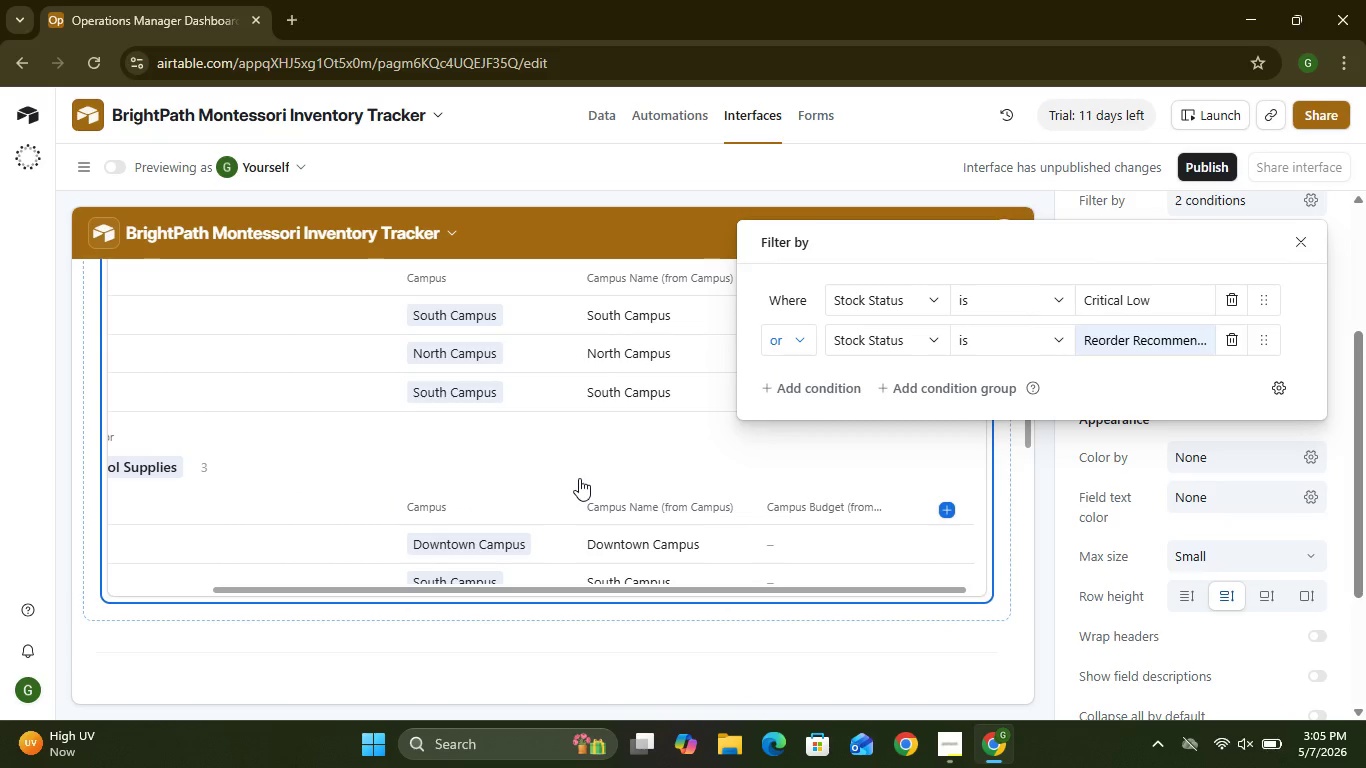 
wait(9.53)
 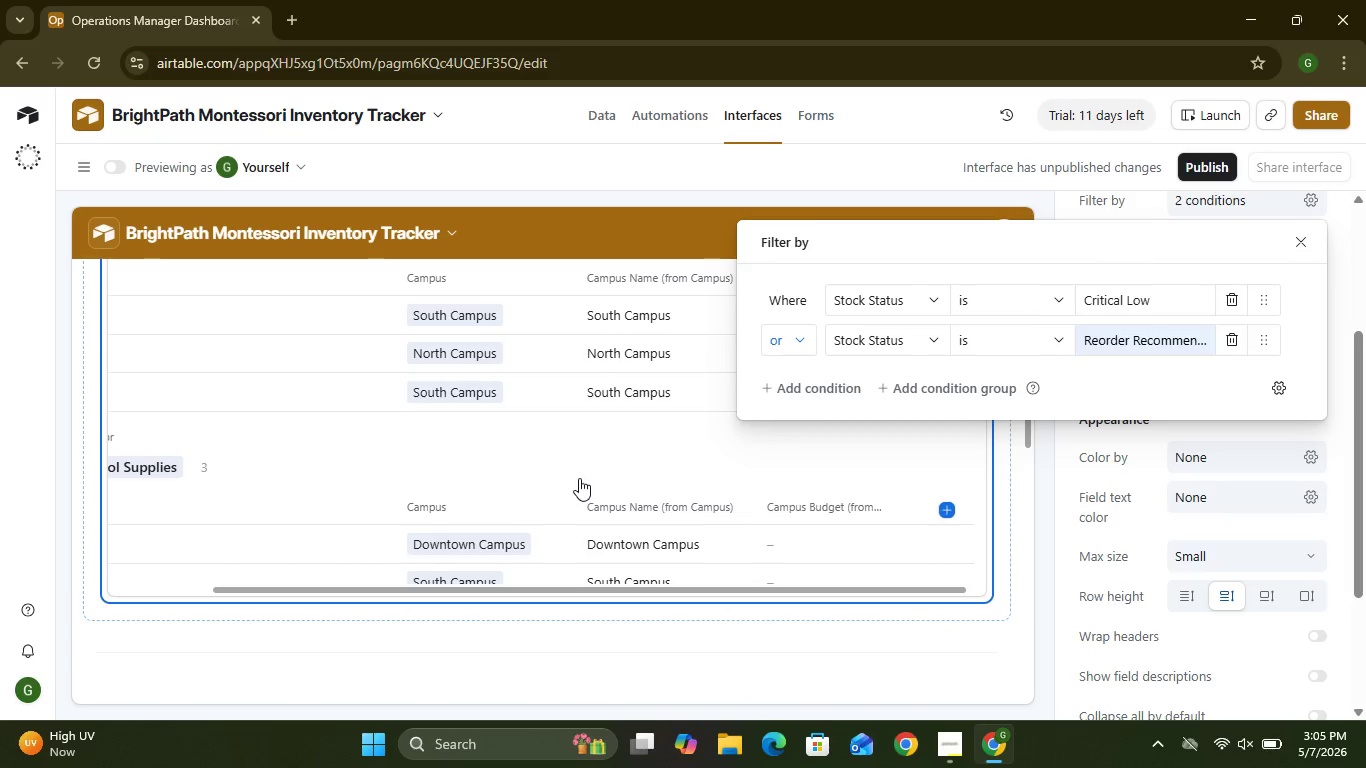 
left_click([662, 315])
 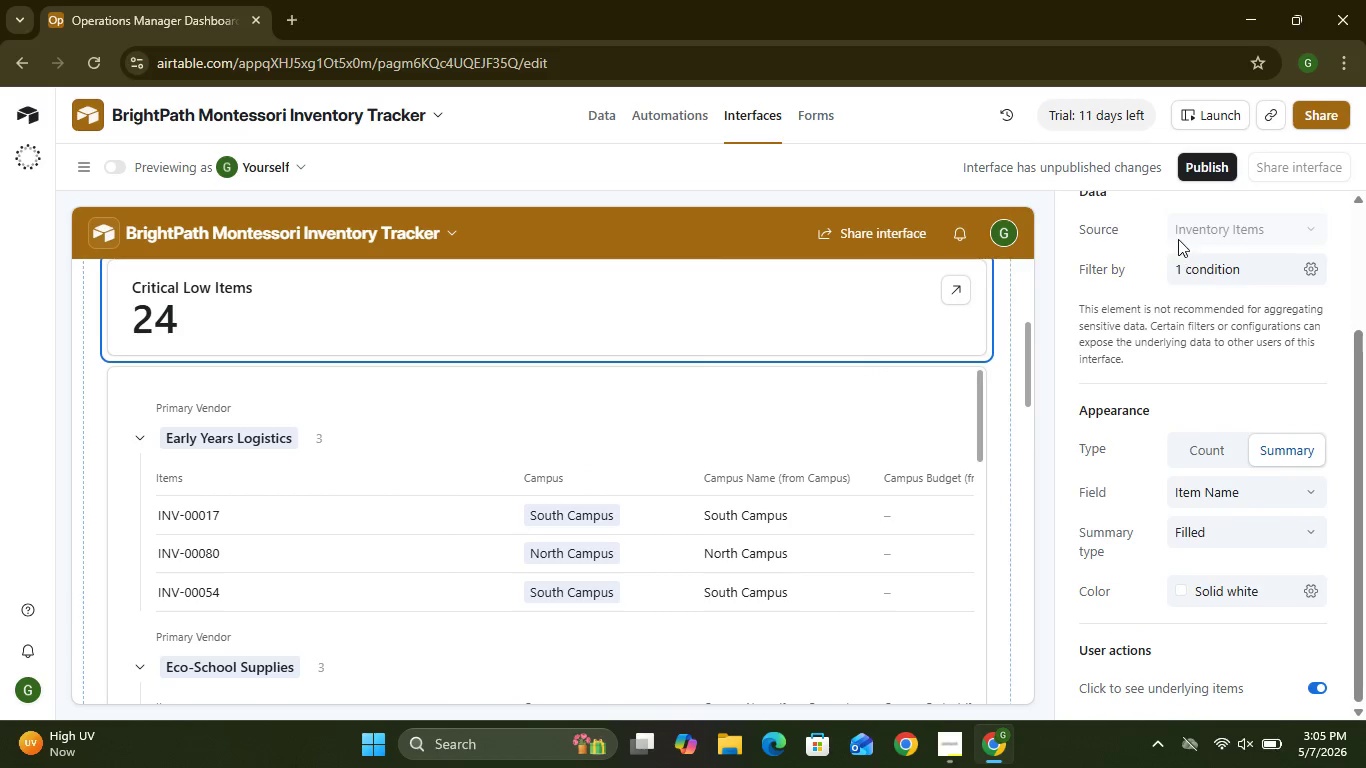 
left_click([1179, 238])
 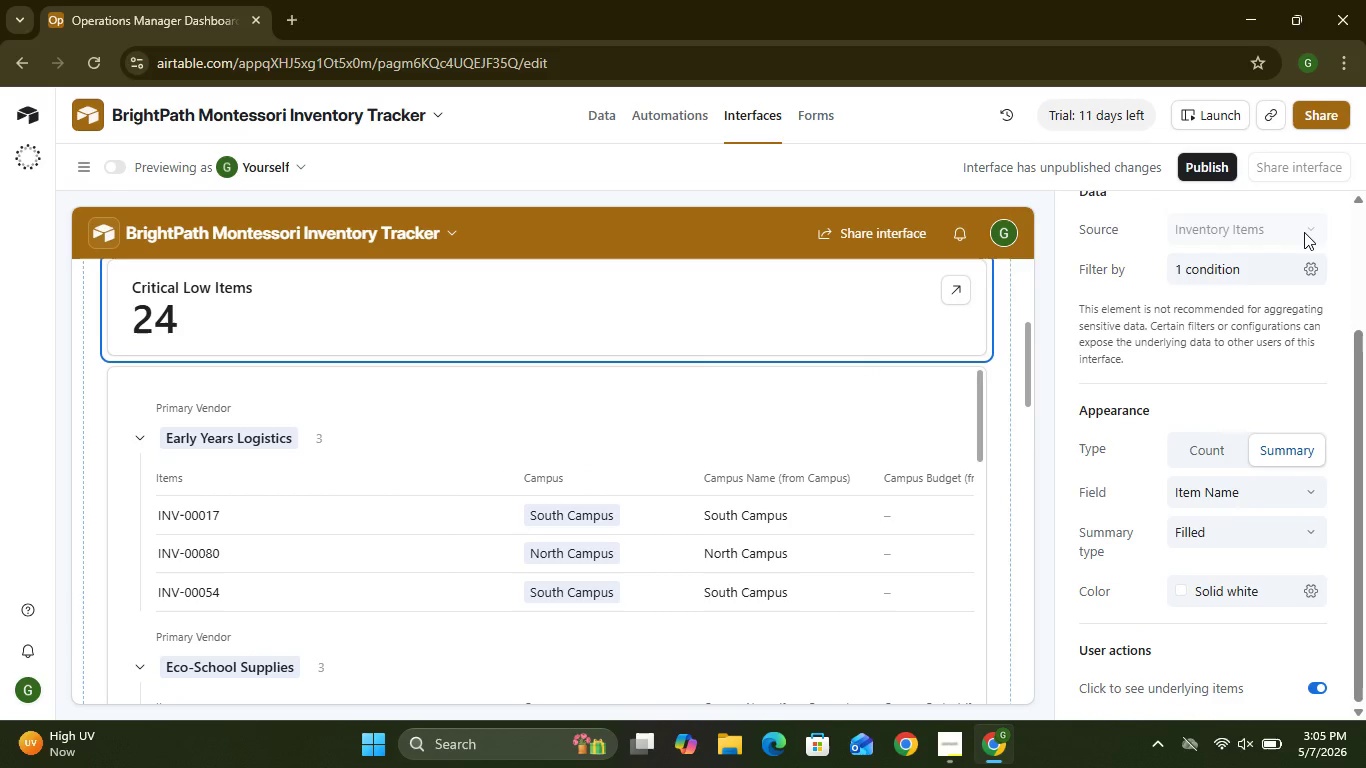 
left_click([1304, 232])
 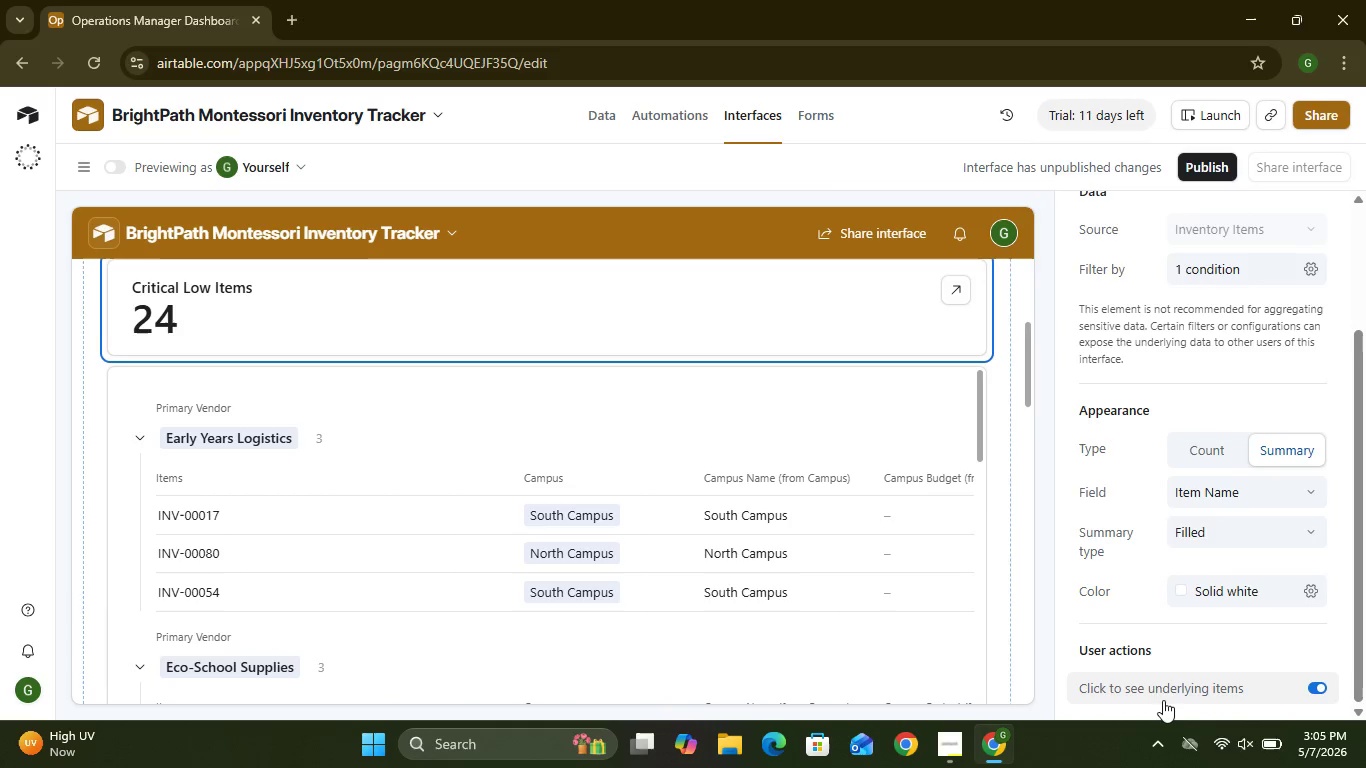 
wait(7.88)
 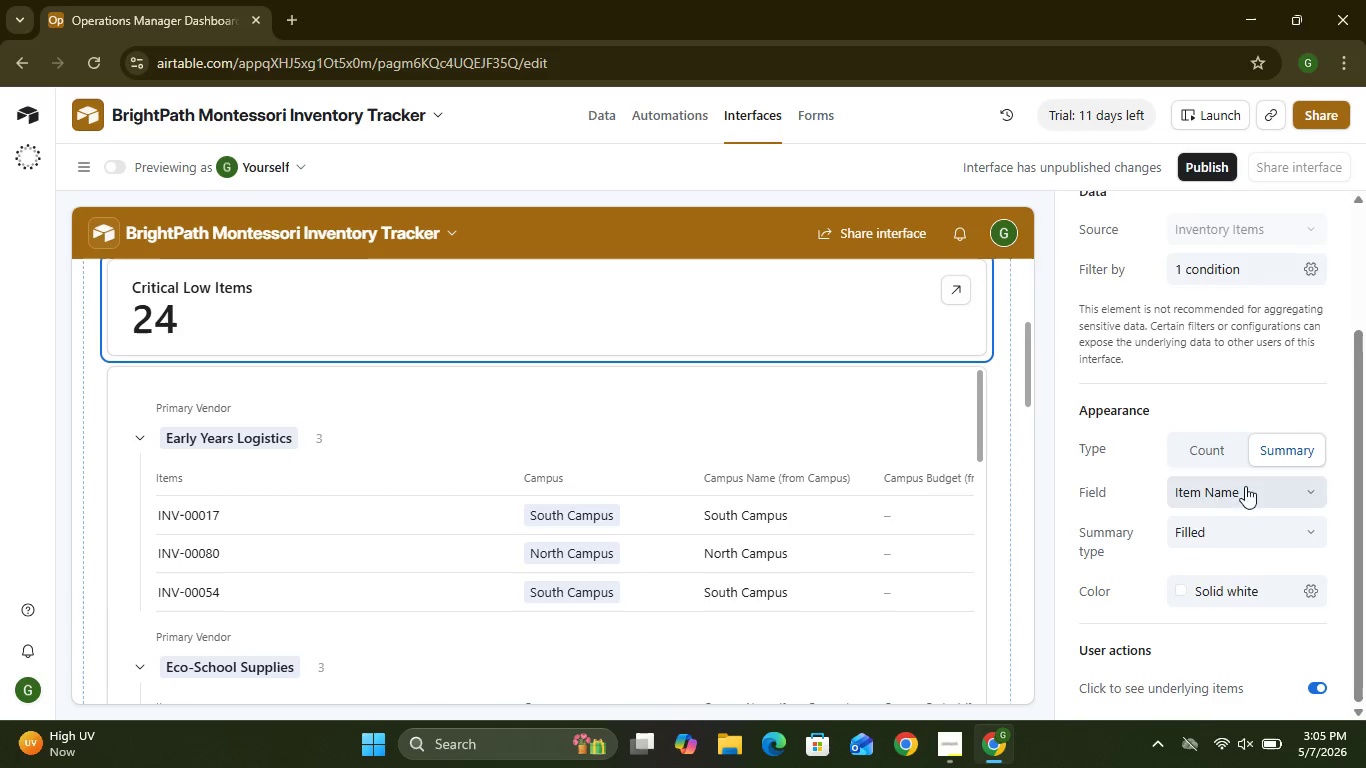 
left_click([1307, 683])
 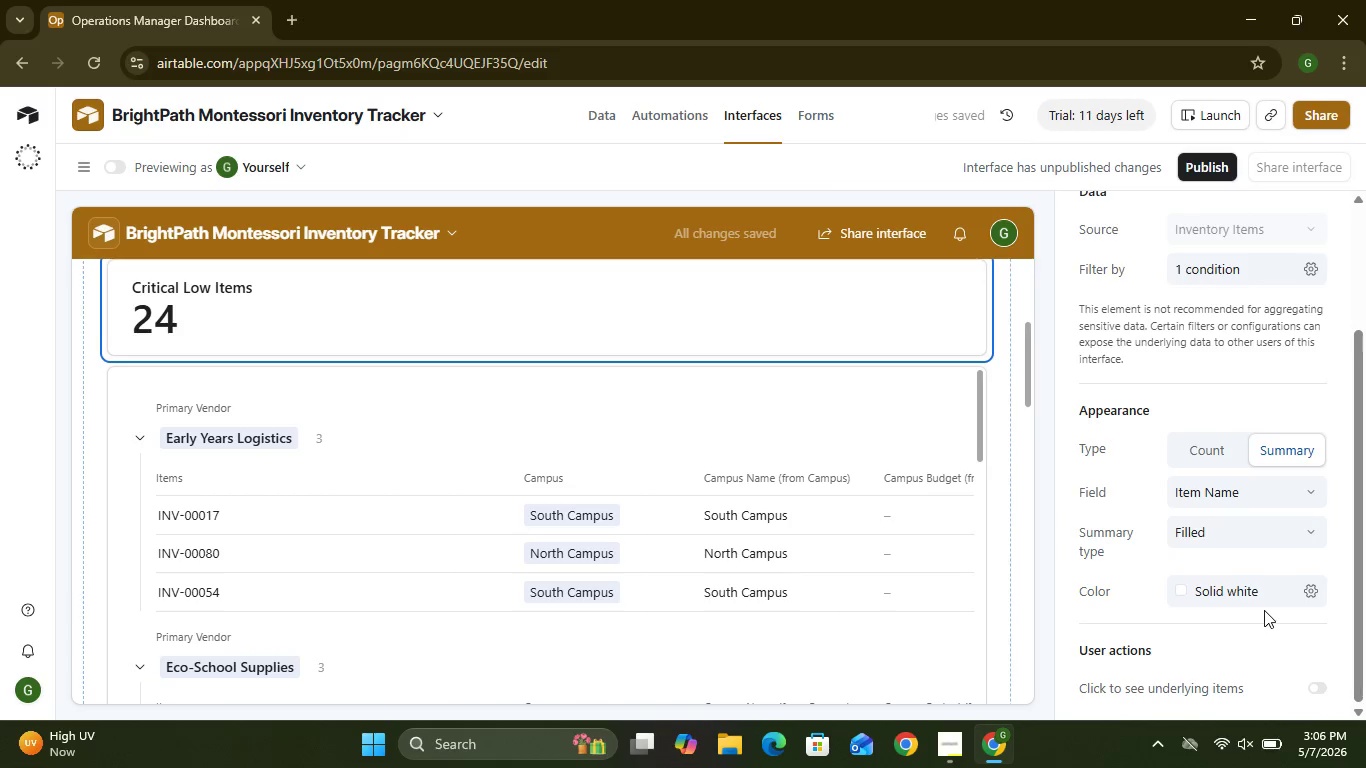 
wait(12.28)
 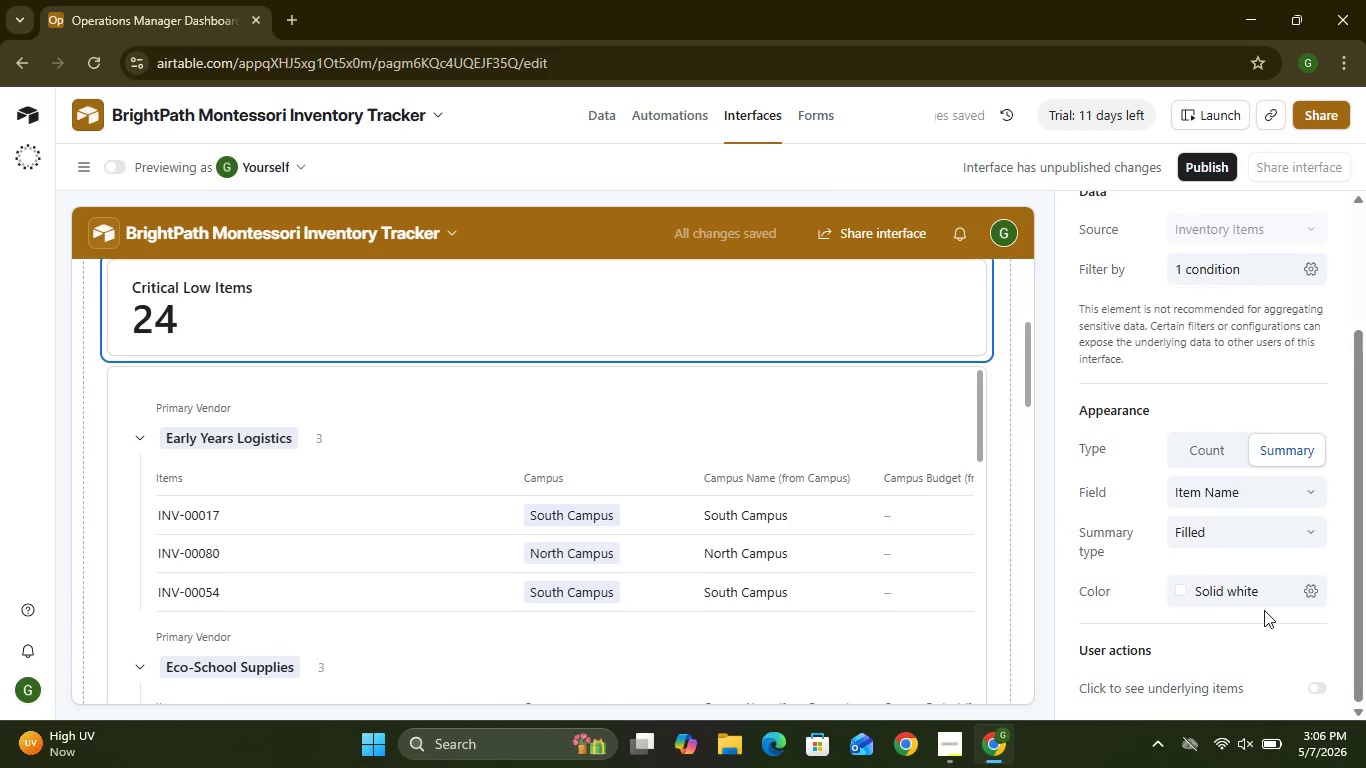 
left_click([855, 467])
 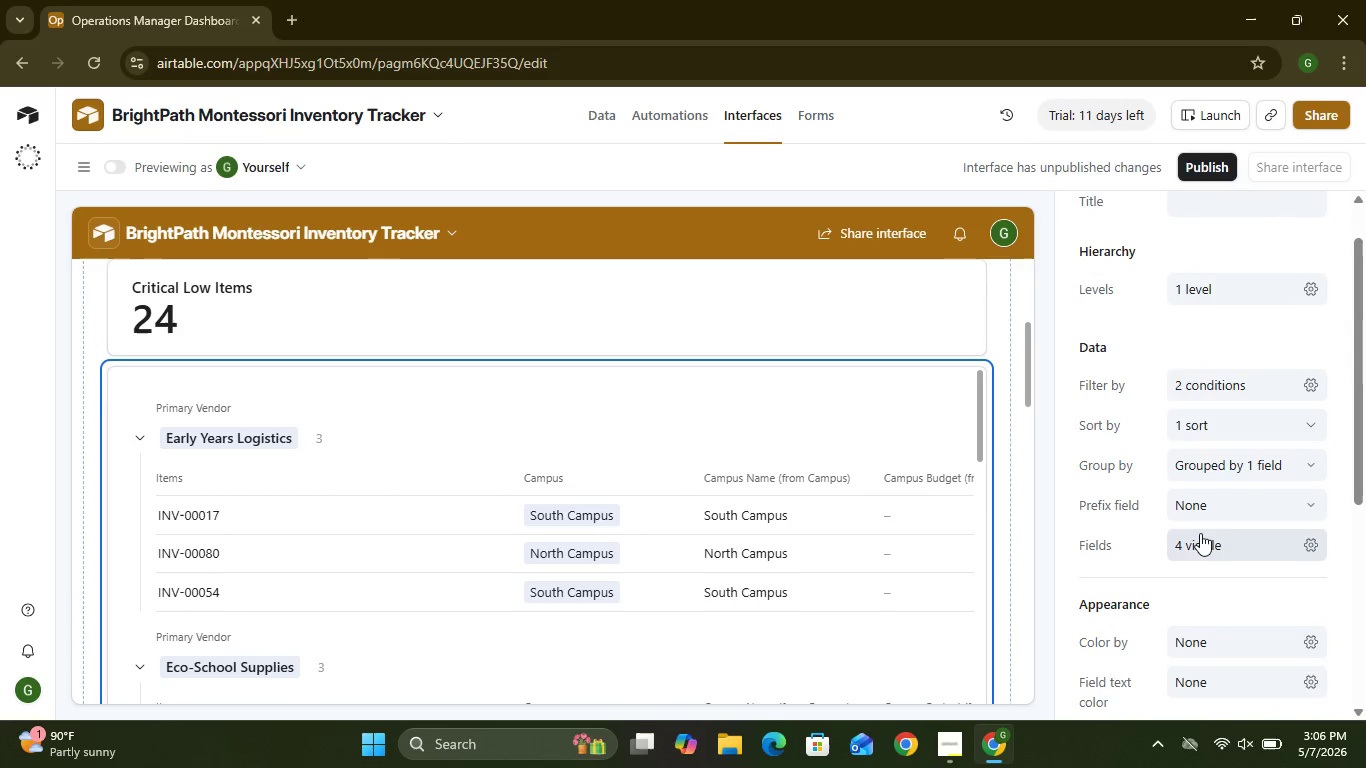 
wait(6.28)
 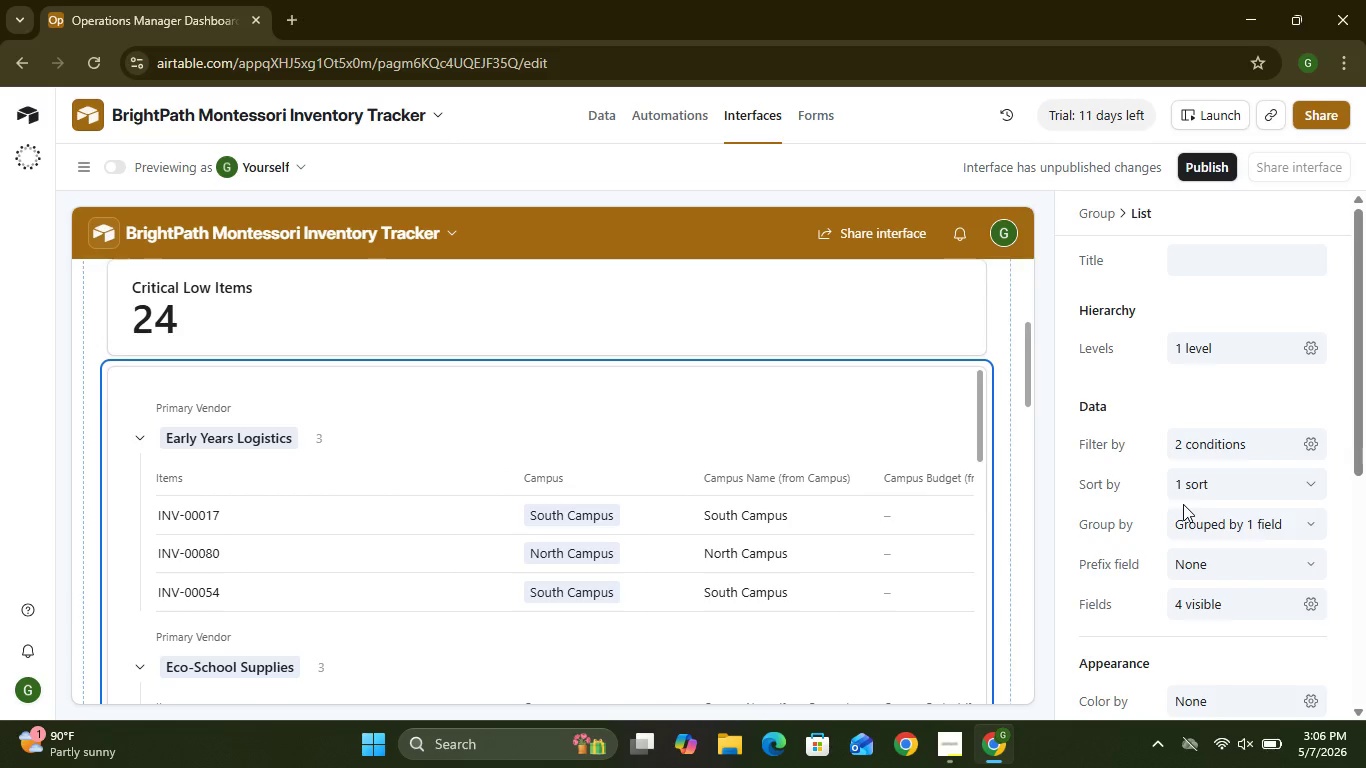 
left_click([1198, 517])
 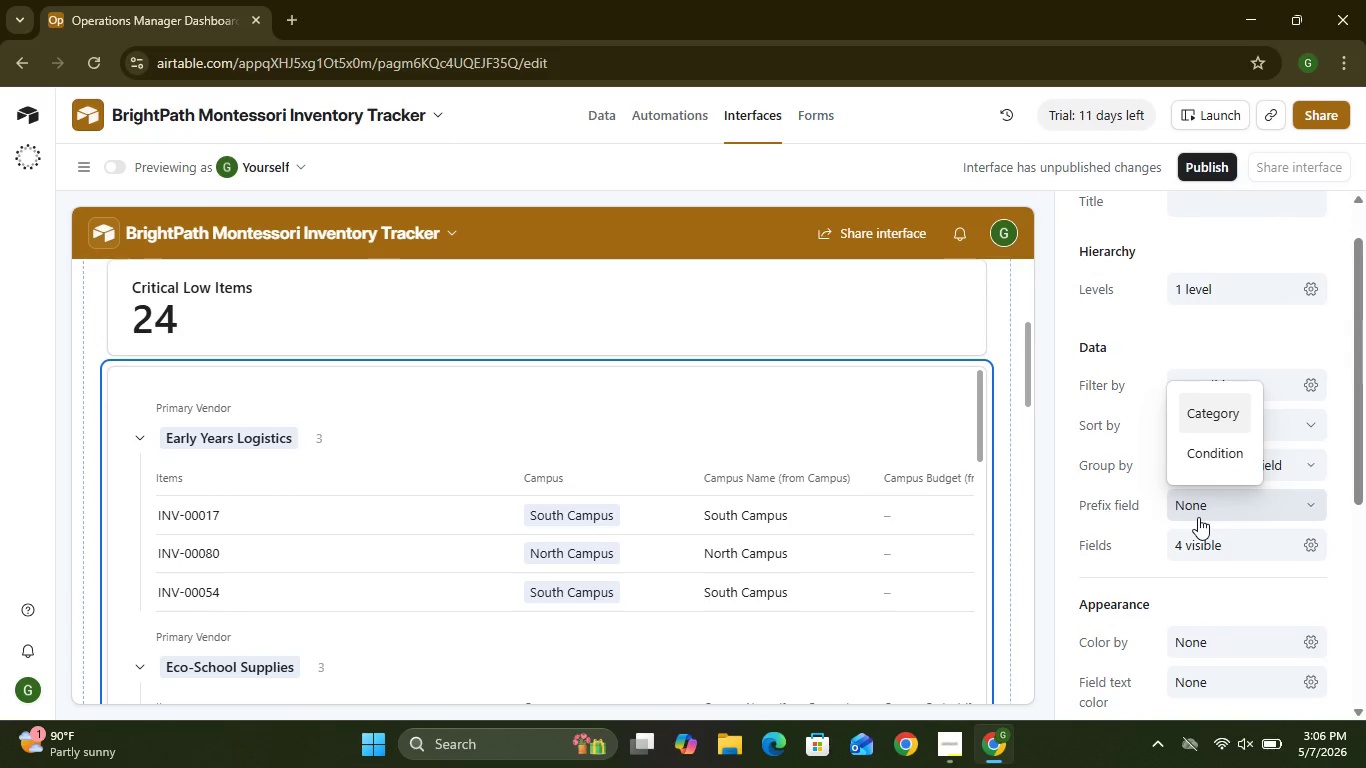 
left_click([1198, 517])
 